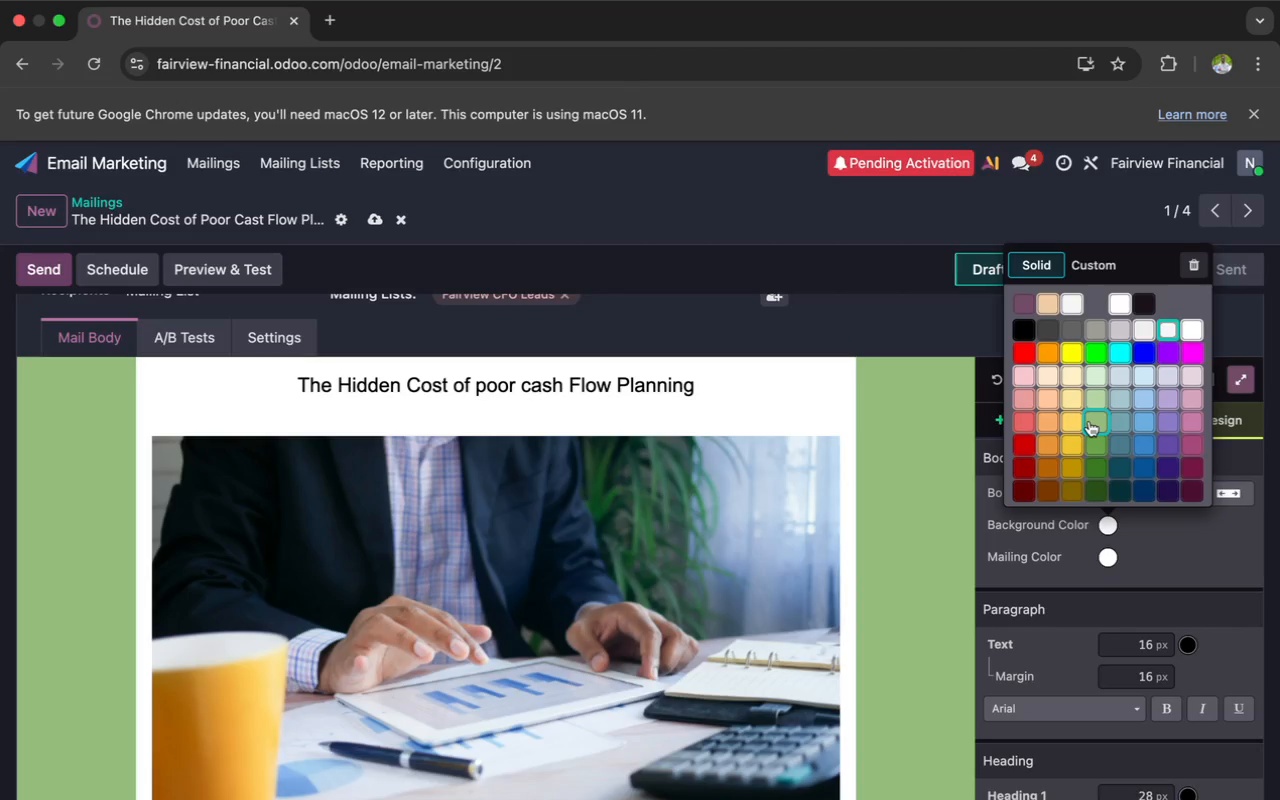 
left_click([1089, 398])
 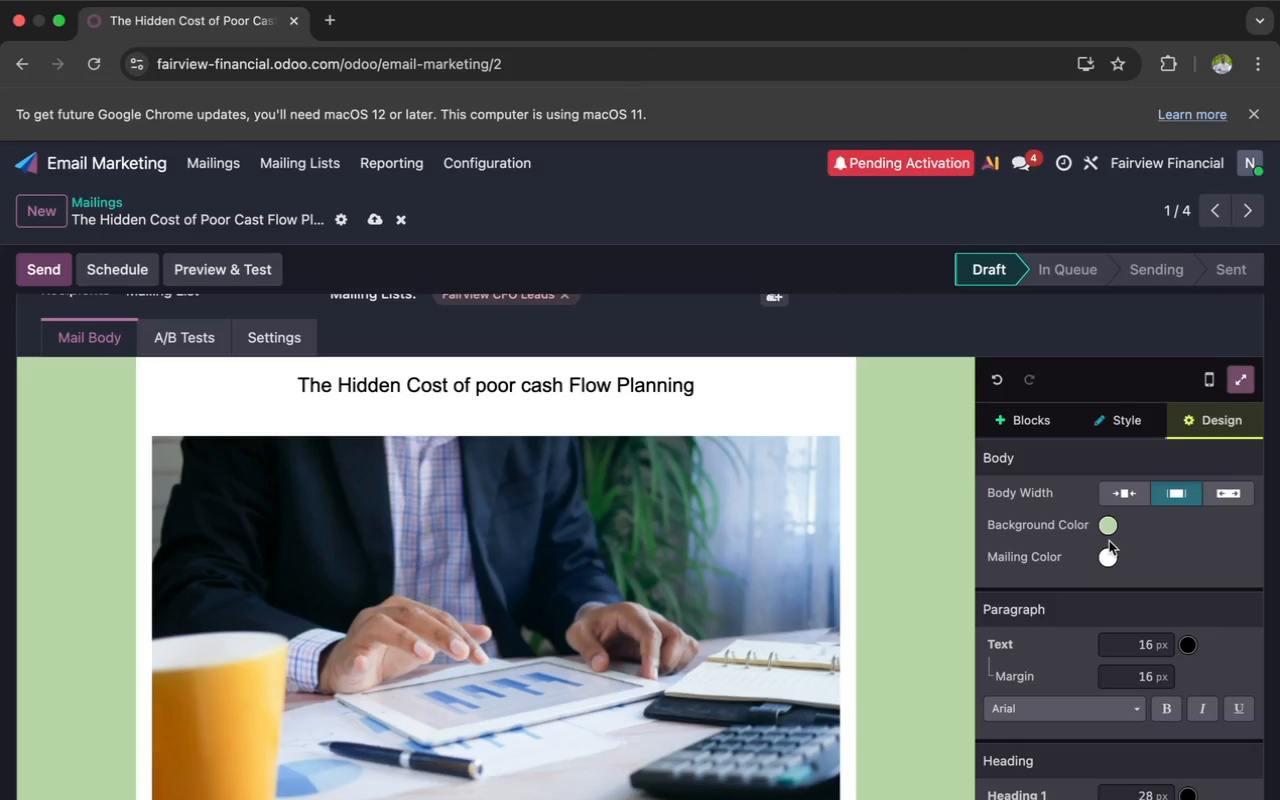 
left_click([1108, 554])
 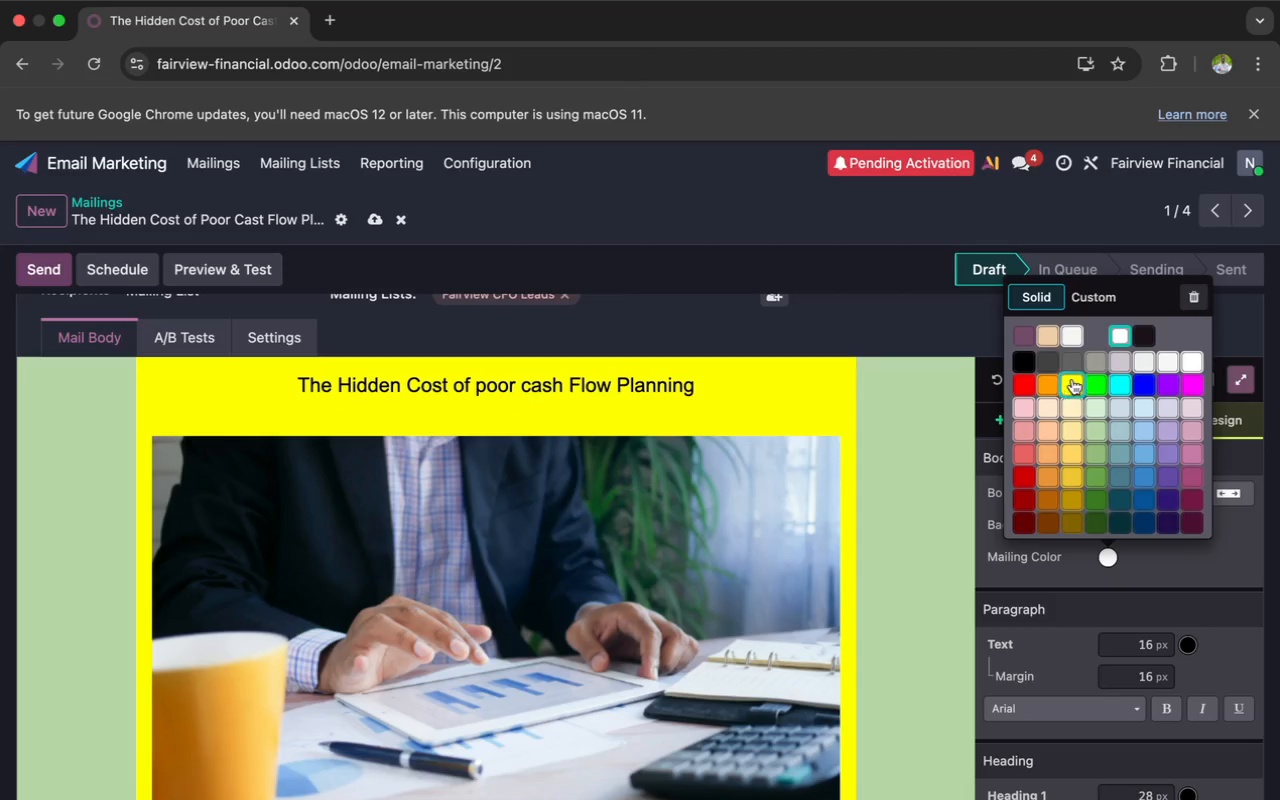 
wait(5.99)
 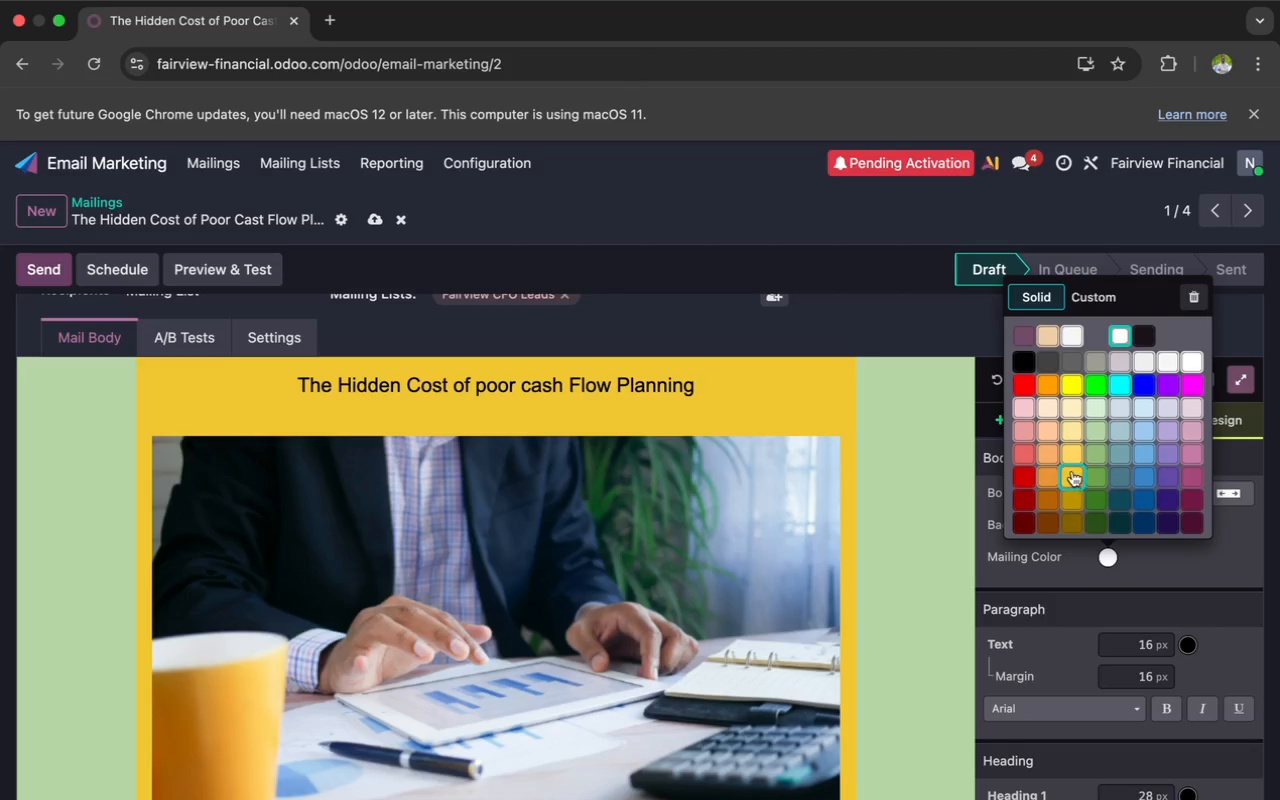 
left_click([1067, 359])
 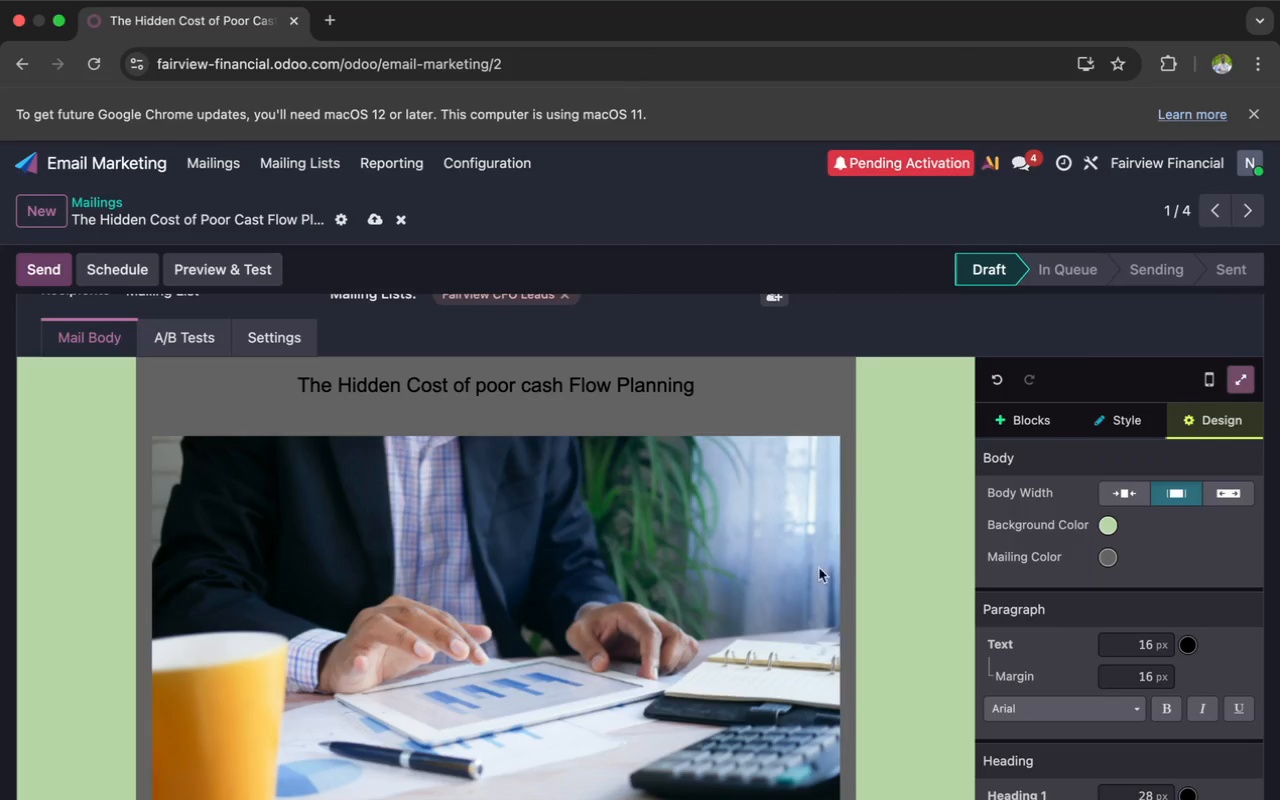 
scroll: coordinate [786, 620], scroll_direction: down, amount: 81.0
 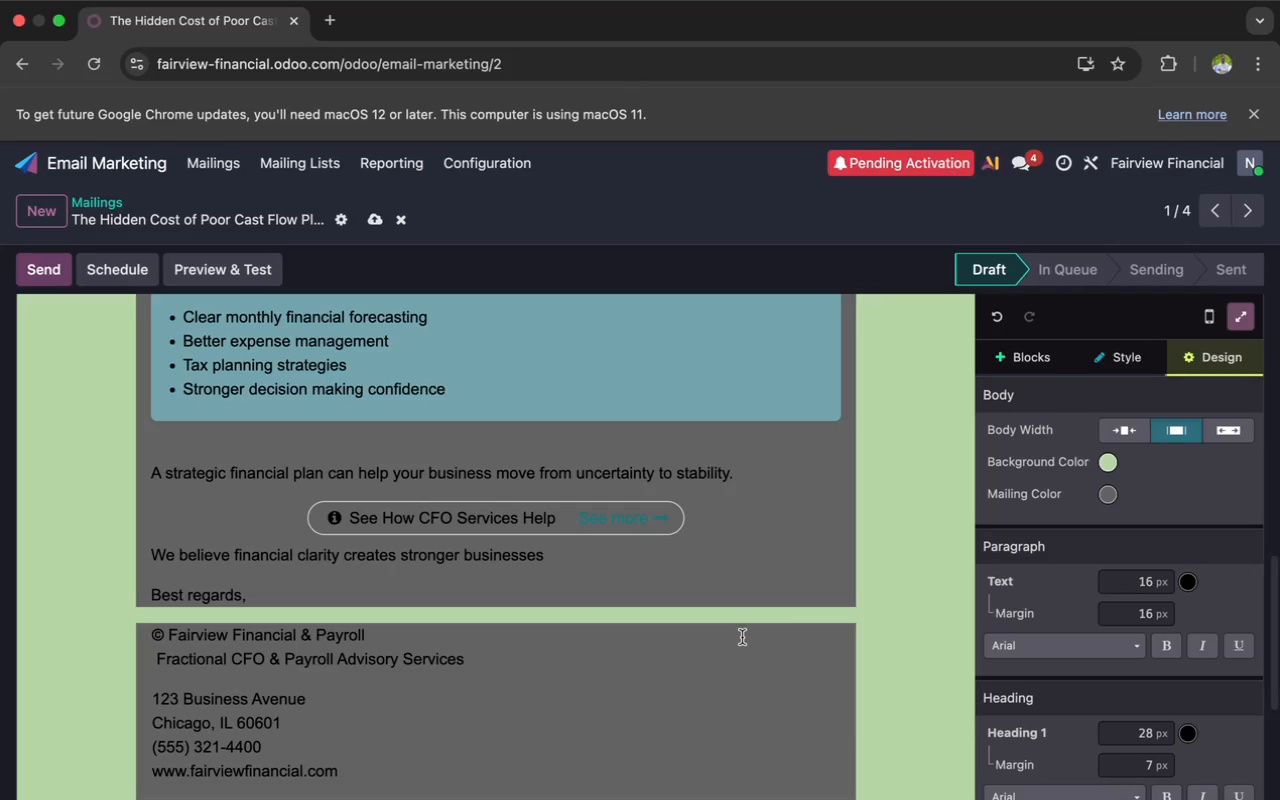 
left_click([703, 624])
 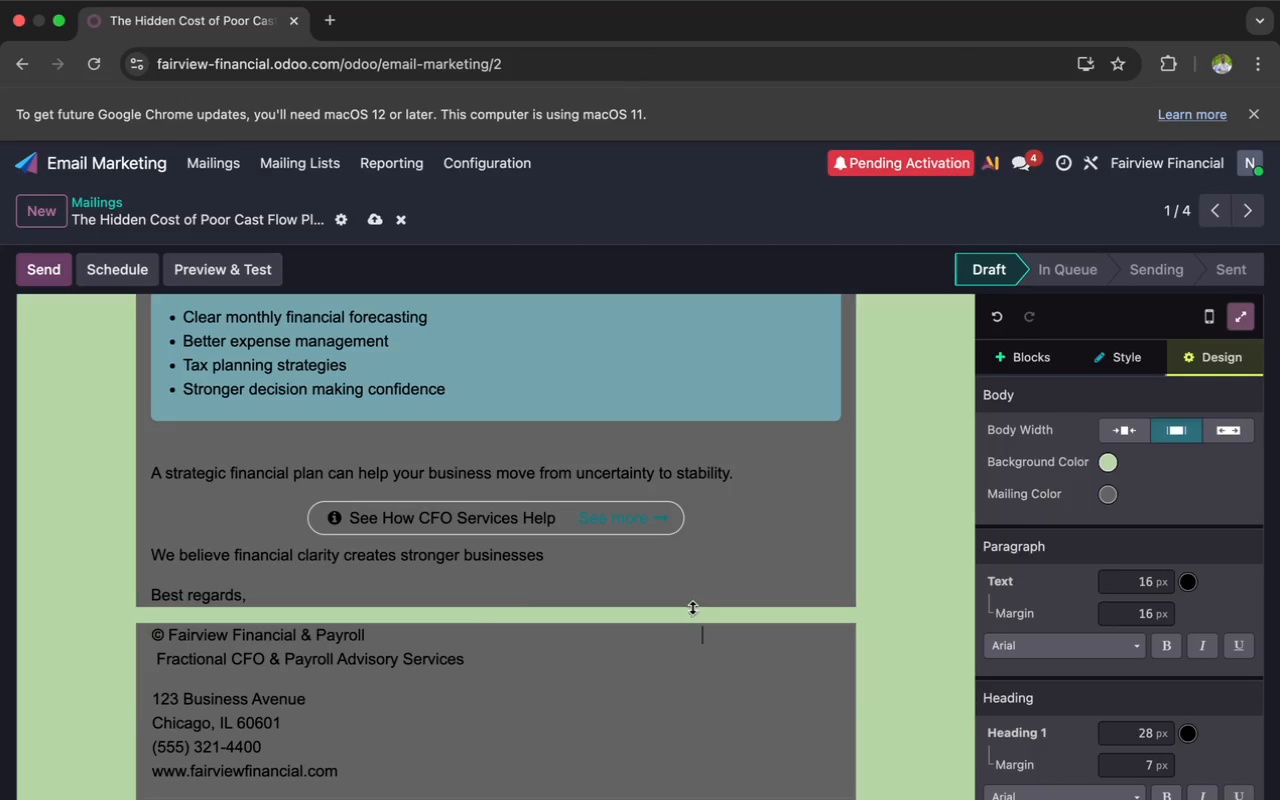 
left_click([688, 602])
 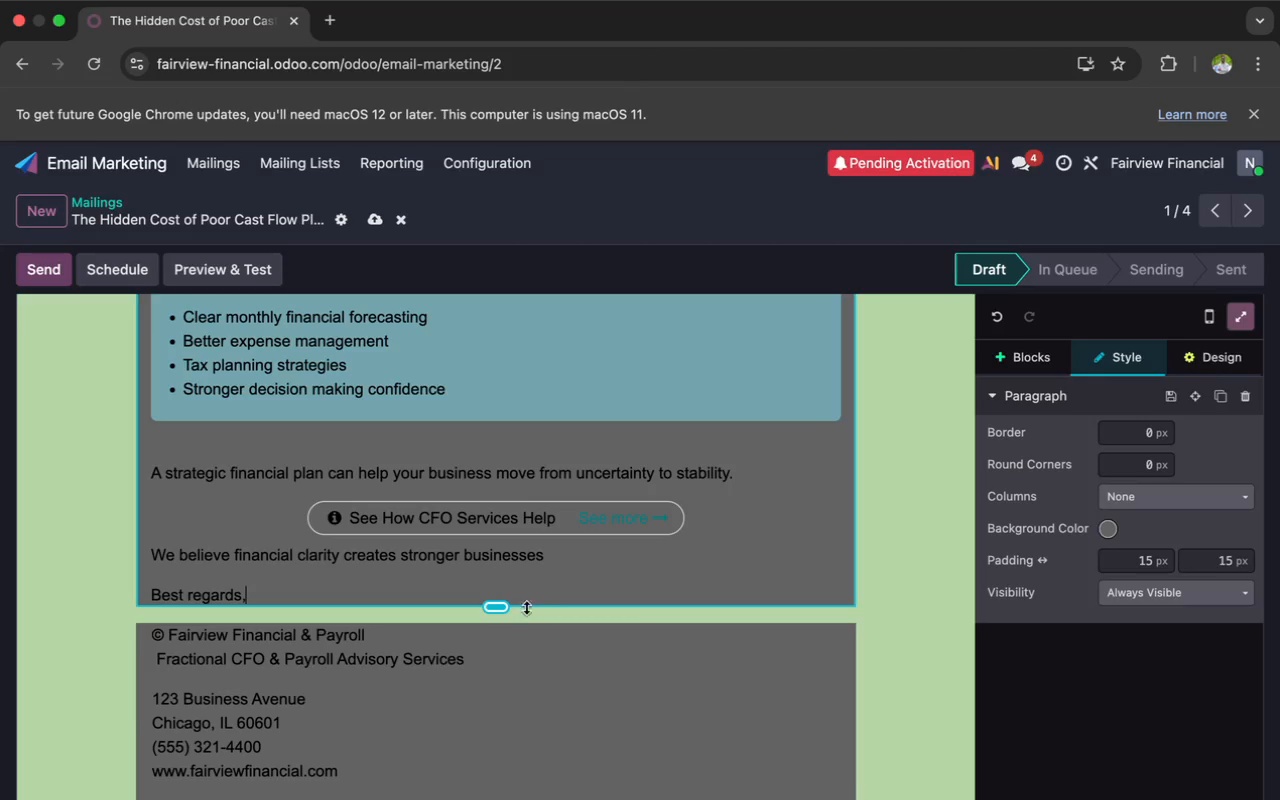 
left_click_drag(start_coordinate=[492, 600], to_coordinate=[492, 613])
 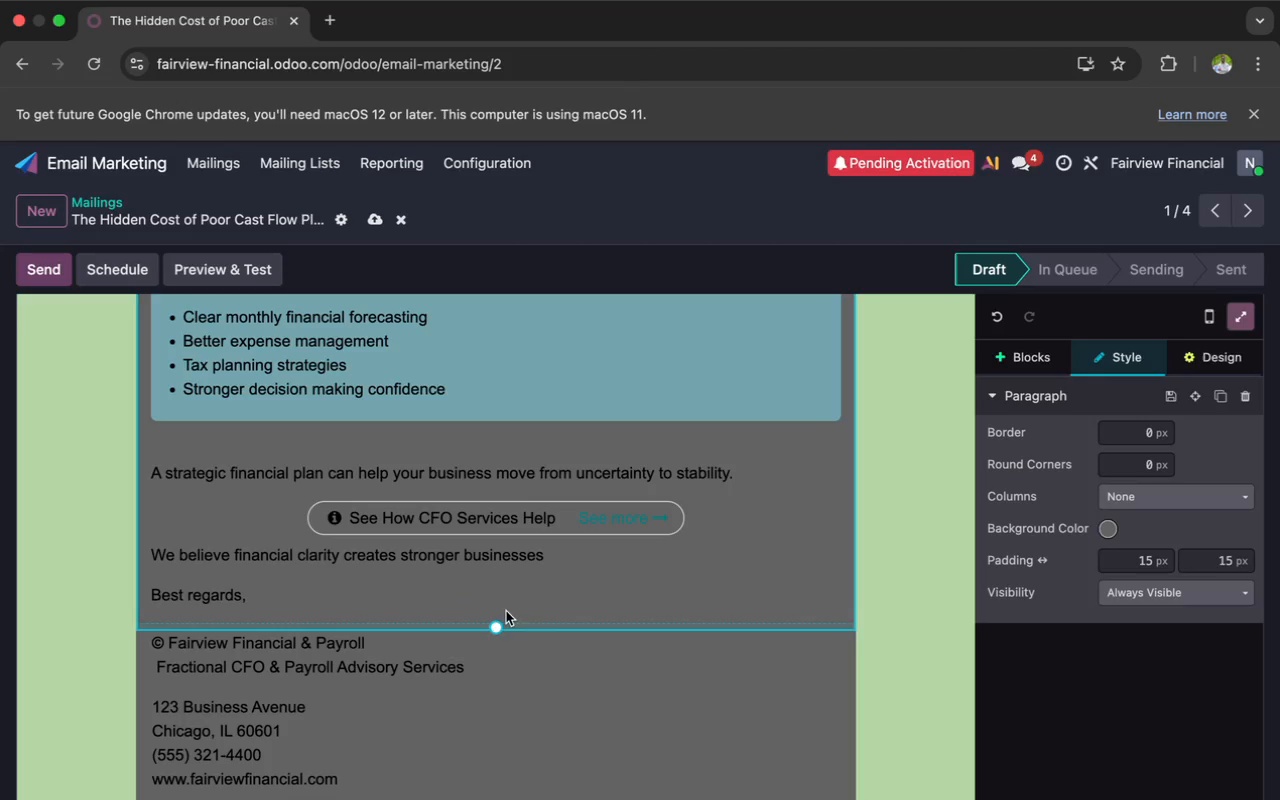 
left_click([532, 601])
 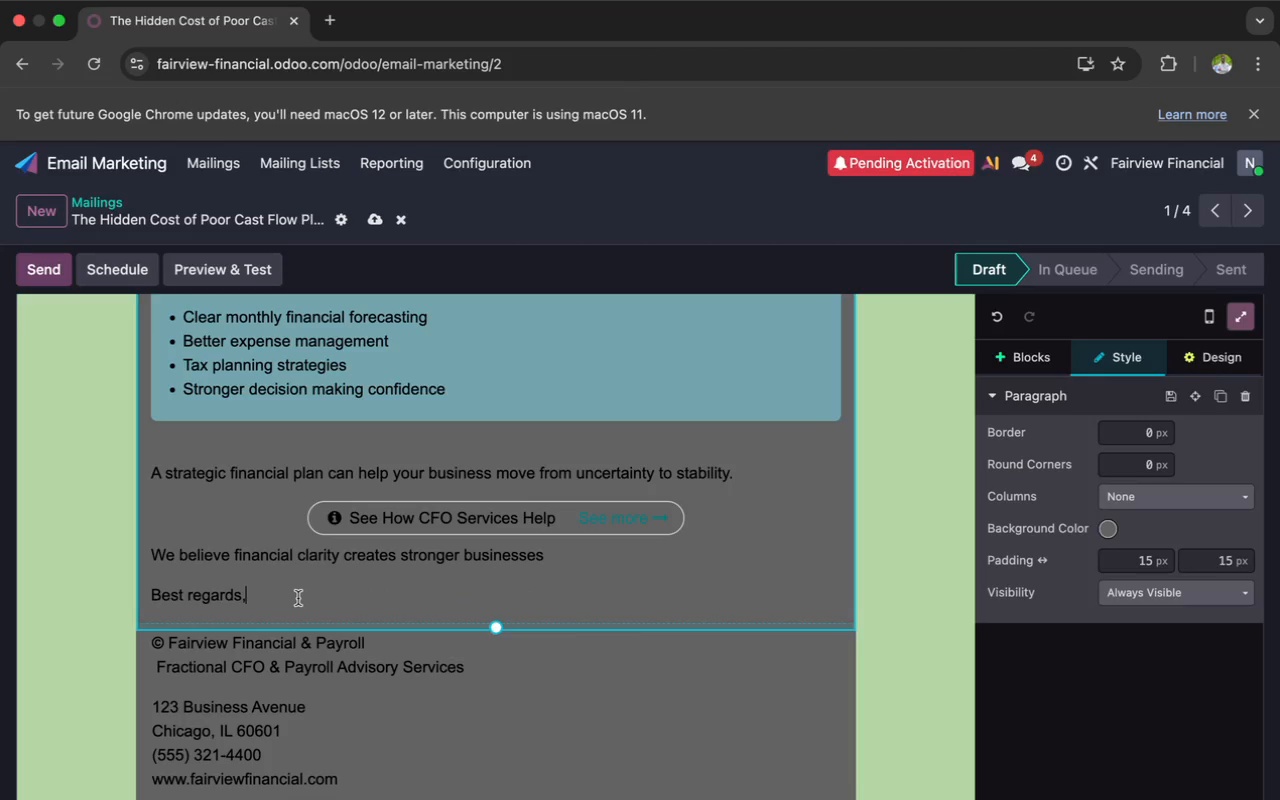 
key(Meta+A)
 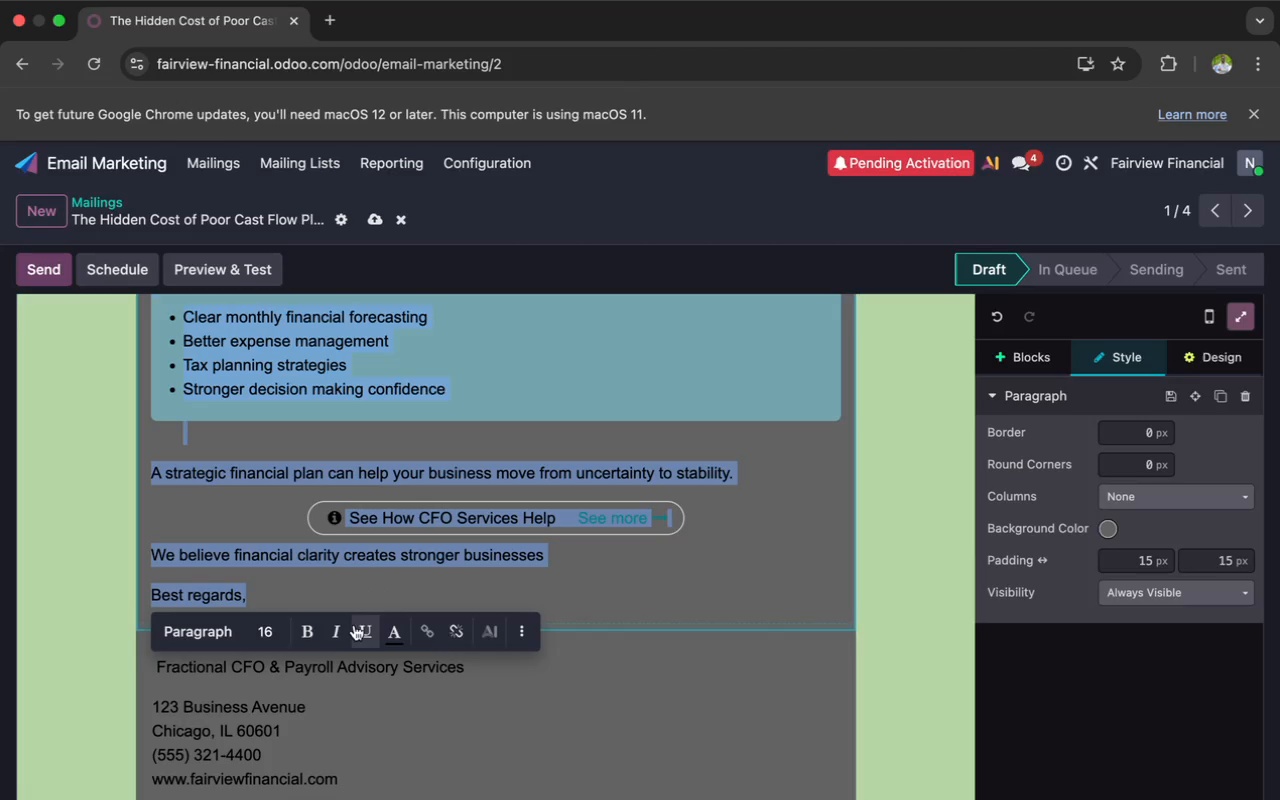 
left_click([394, 636])
 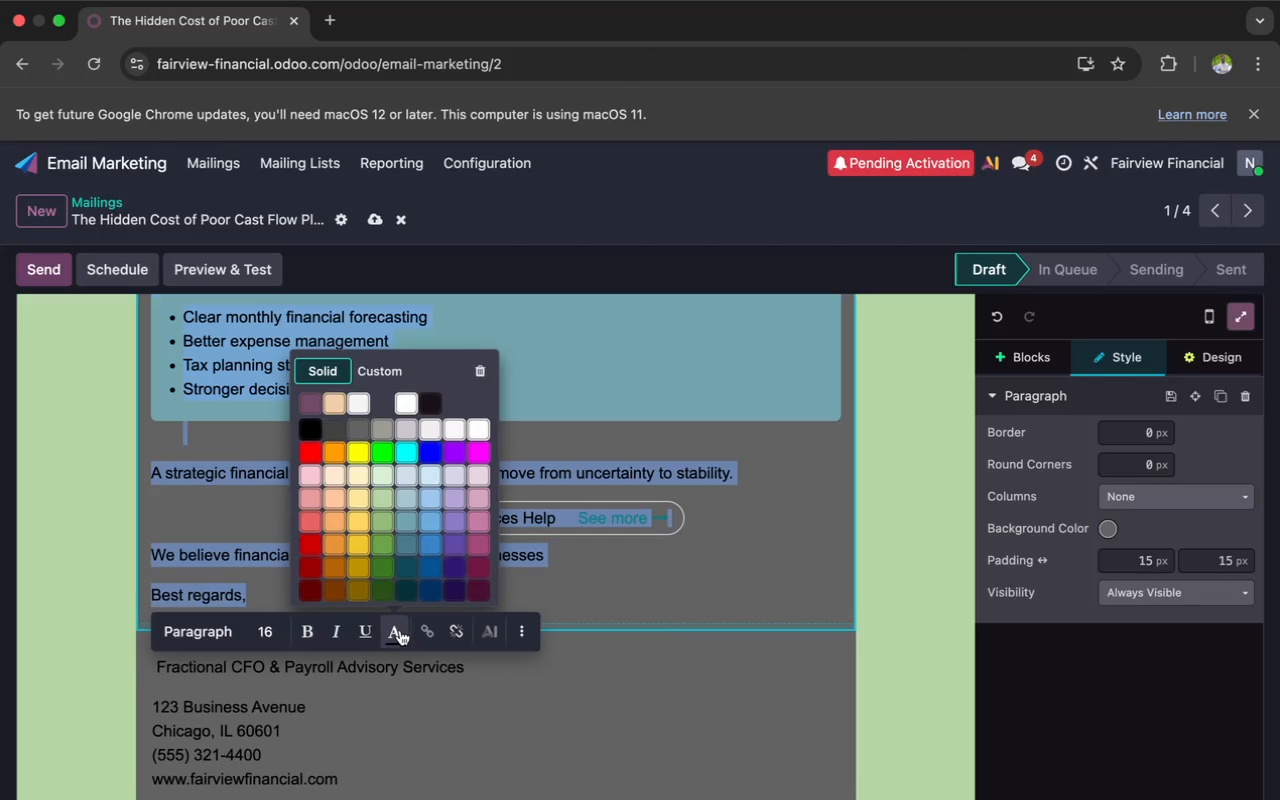 
left_click([640, 580])
 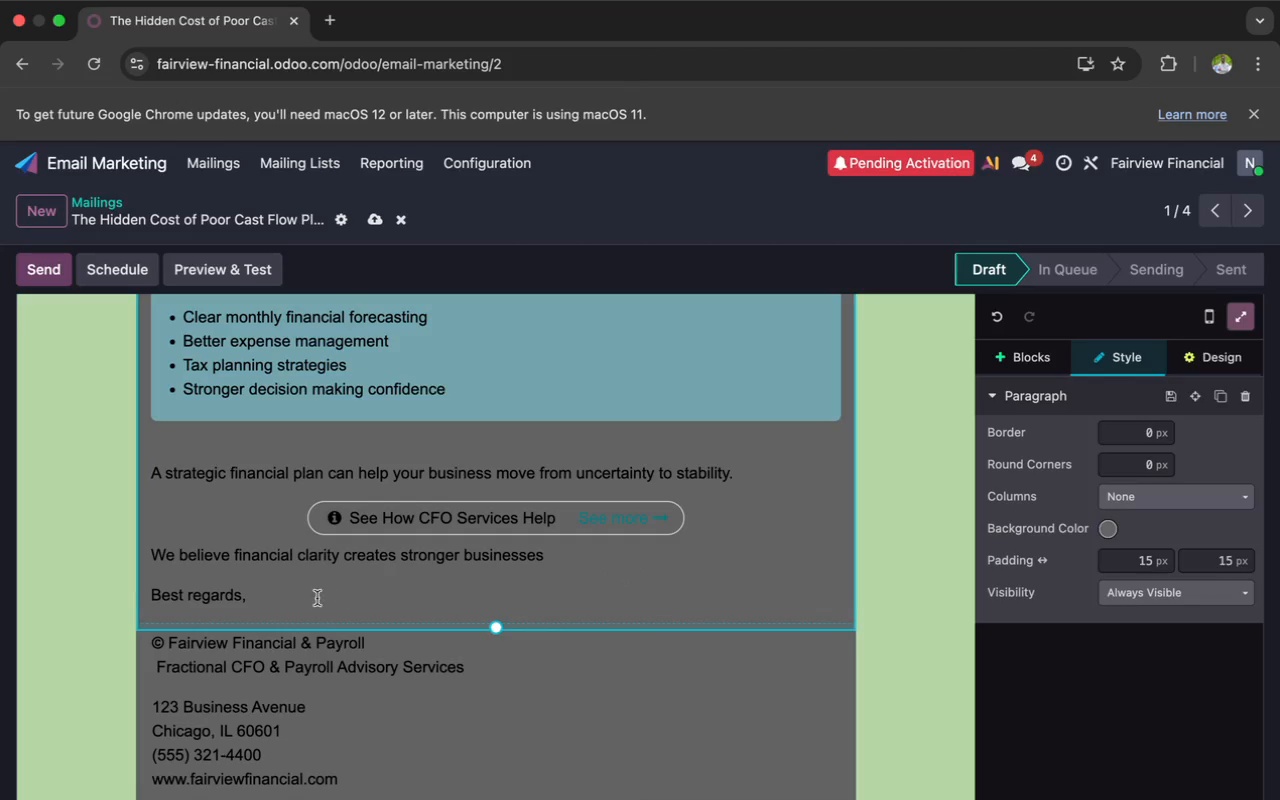 
left_click_drag(start_coordinate=[256, 600], to_coordinate=[147, 475])
 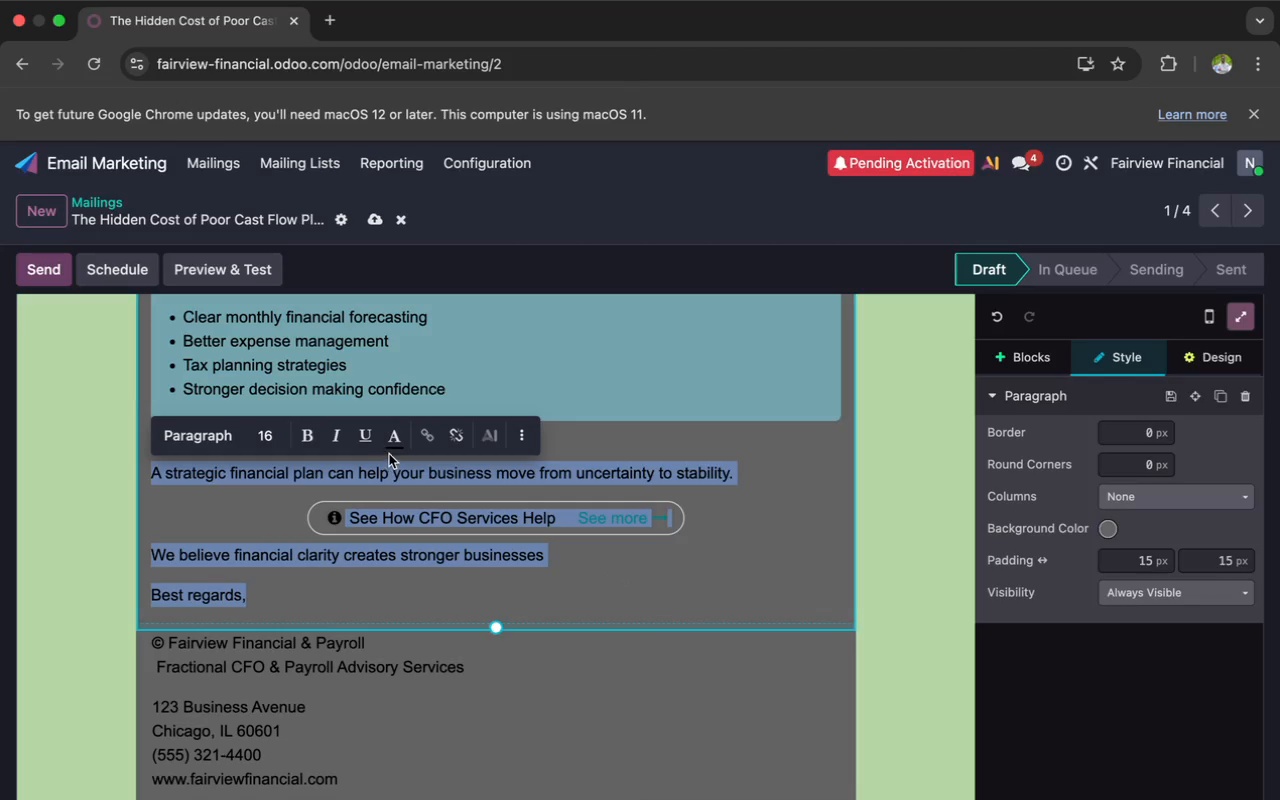 
left_click([394, 445])
 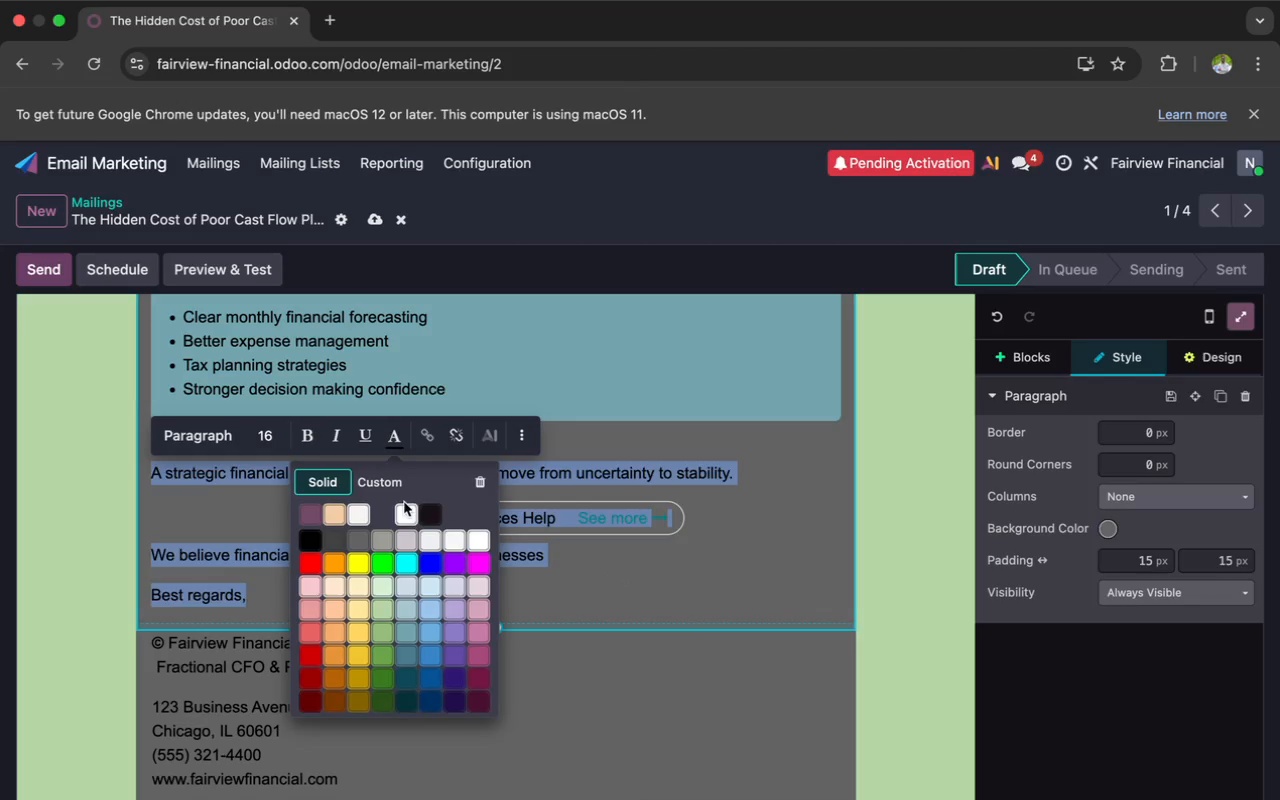 
left_click([403, 509])
 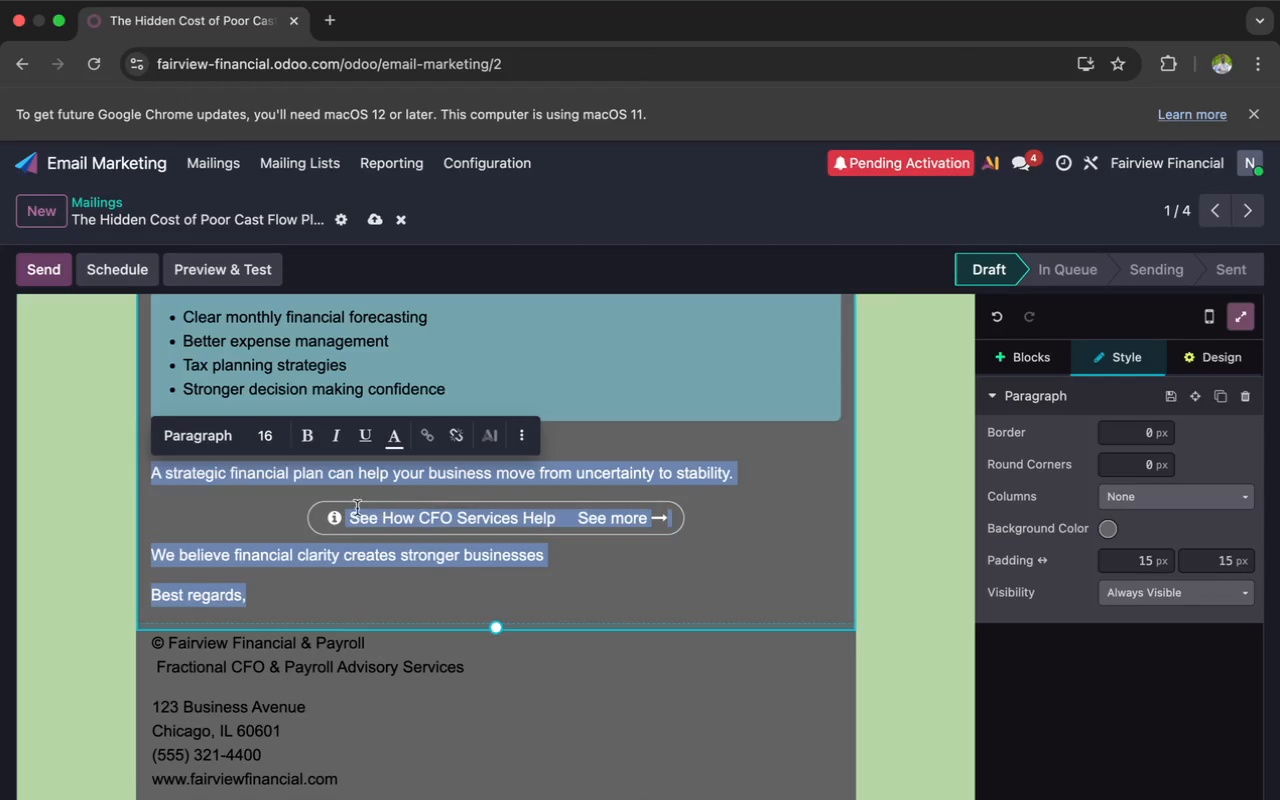 
scroll: coordinate [496, 385], scroll_direction: up, amount: 35.0
 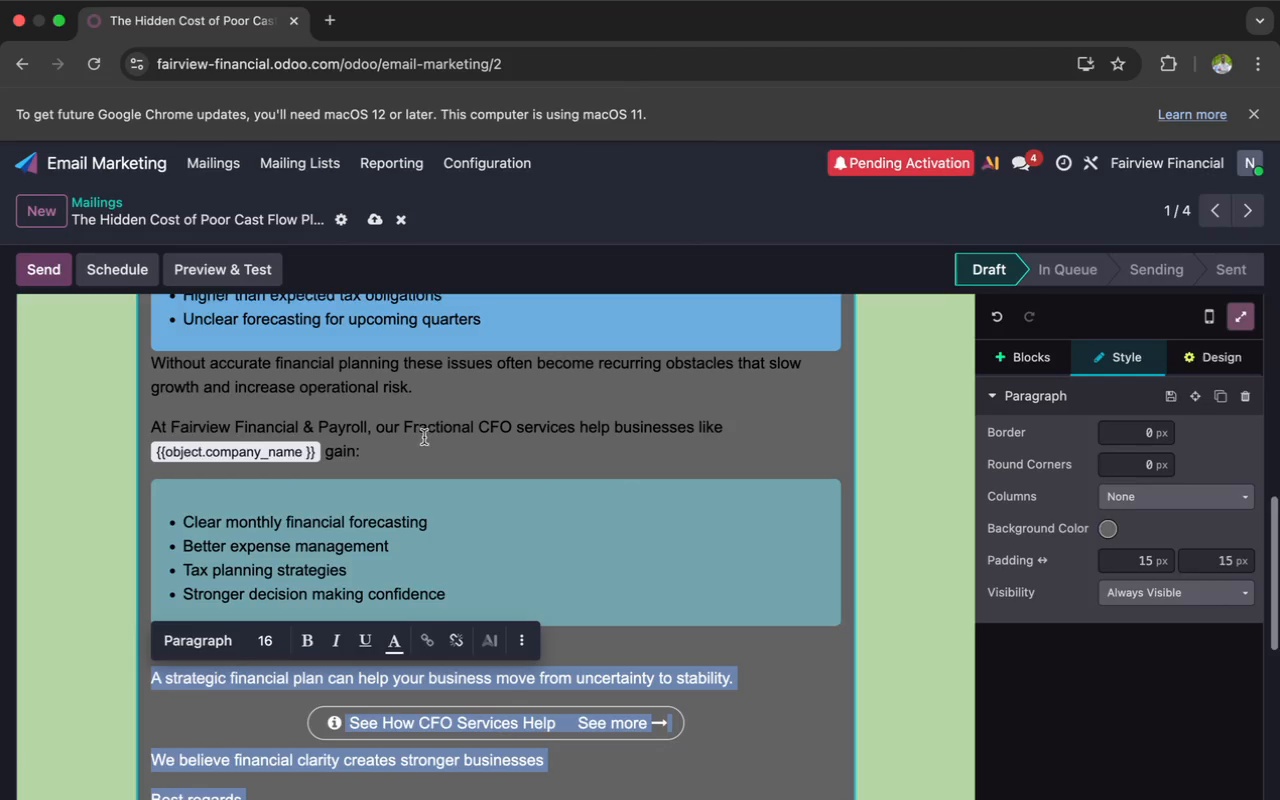 
left_click_drag(start_coordinate=[376, 450], to_coordinate=[147, 362])
 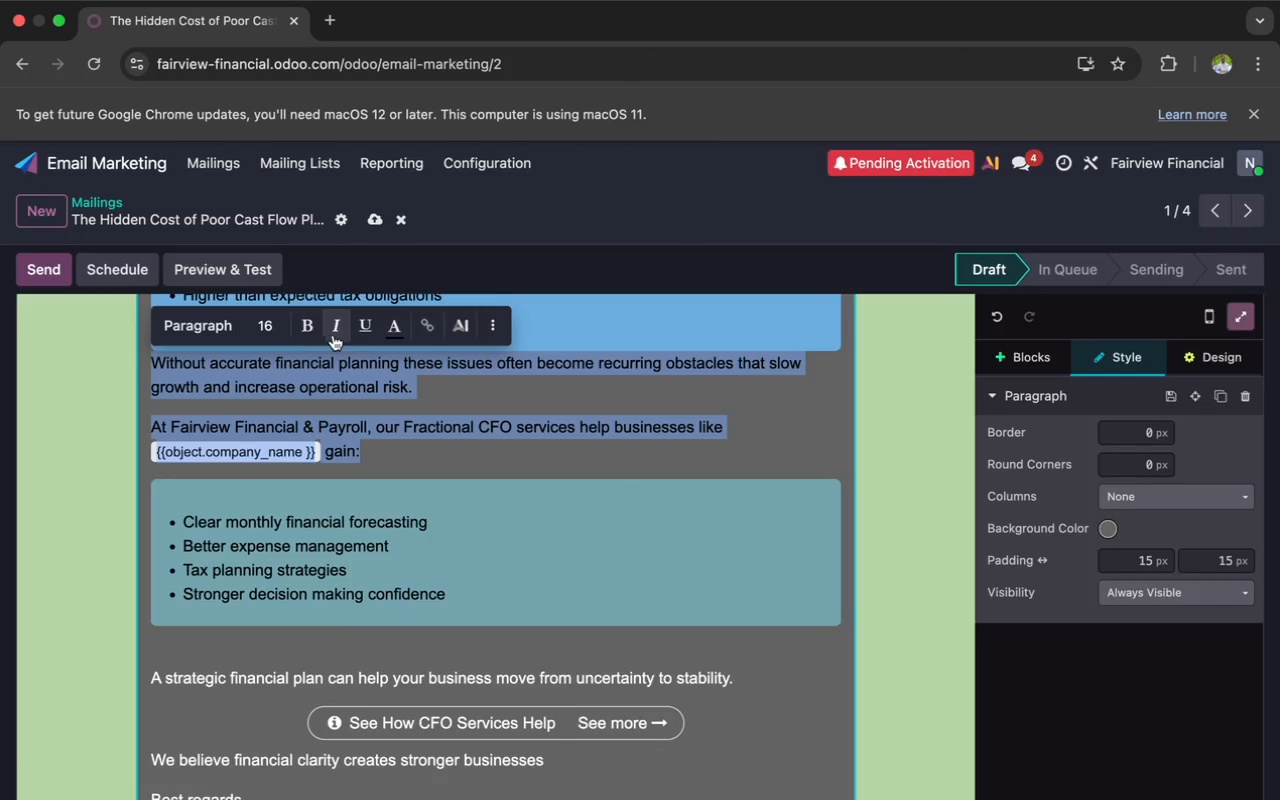 
left_click([384, 335])
 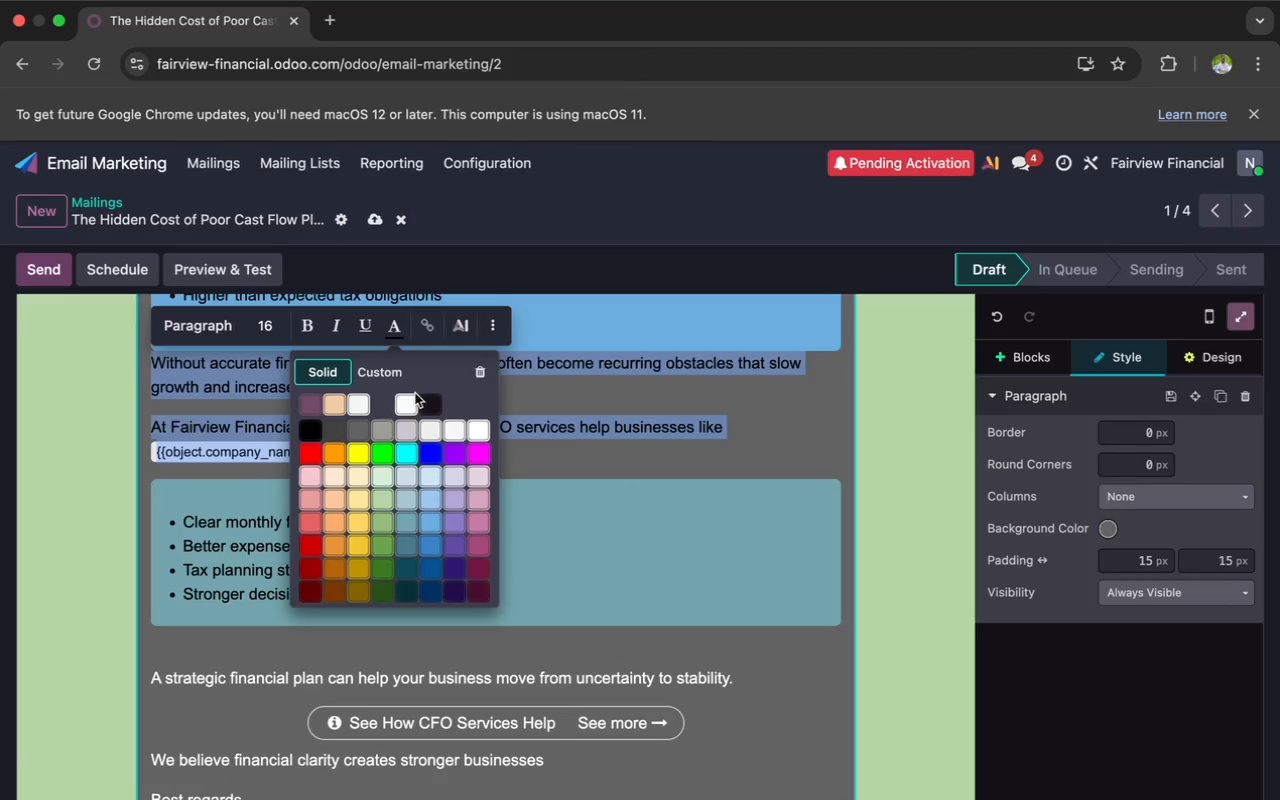 
left_click([402, 401])
 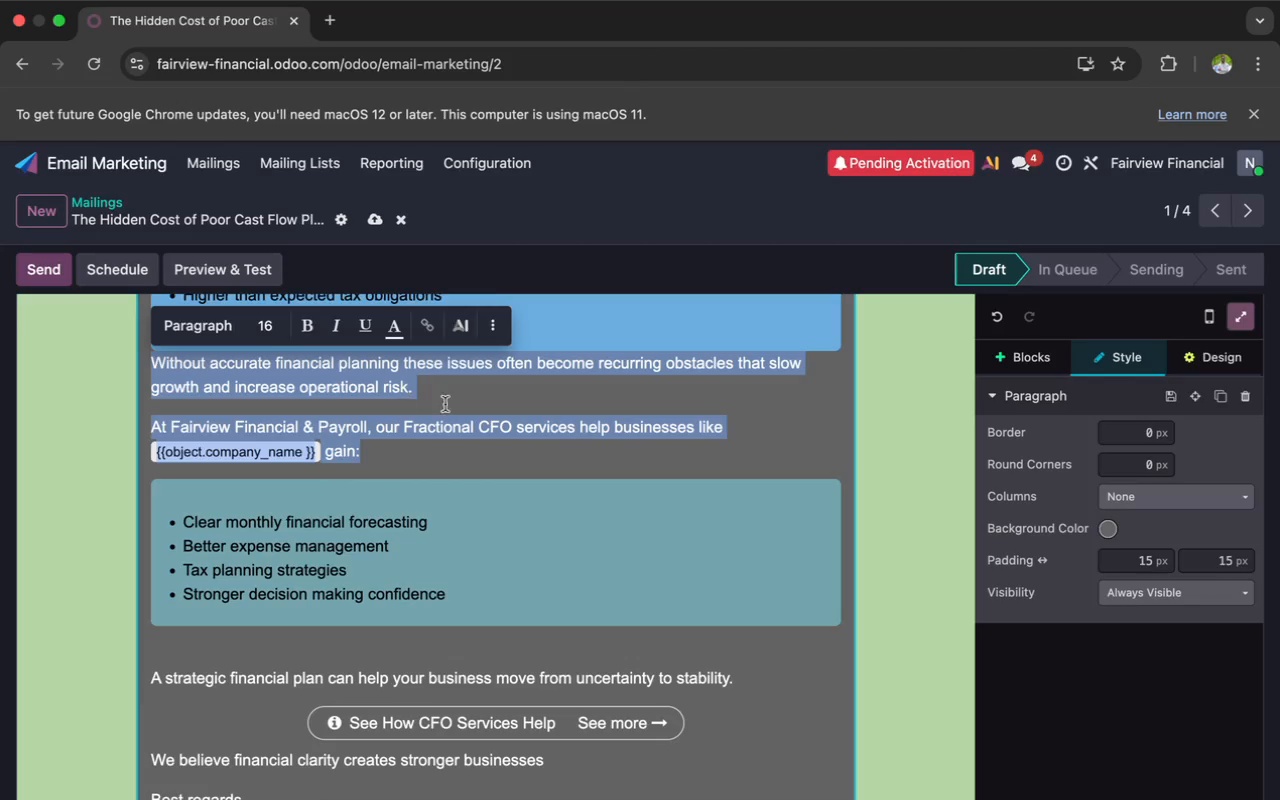 
scroll: coordinate [507, 419], scroll_direction: up, amount: 34.0
 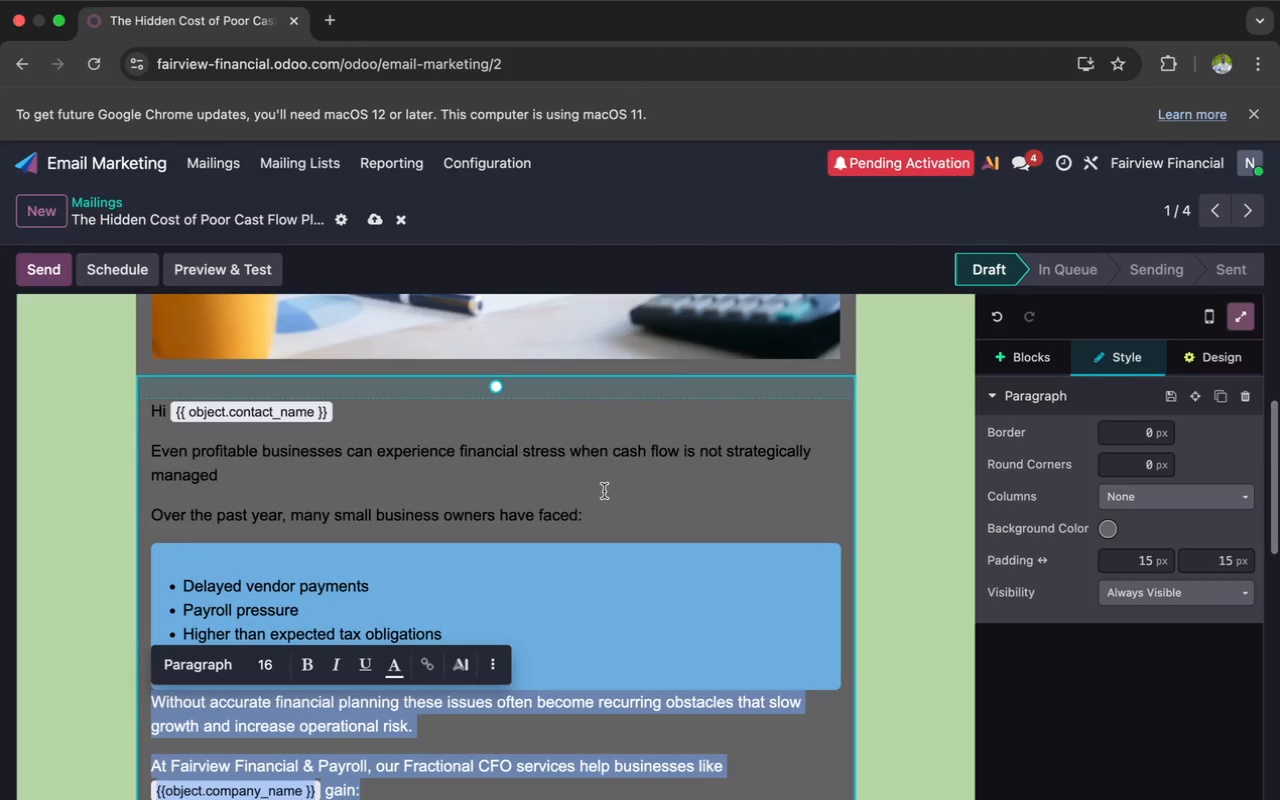 
left_click_drag(start_coordinate=[591, 515], to_coordinate=[148, 412])
 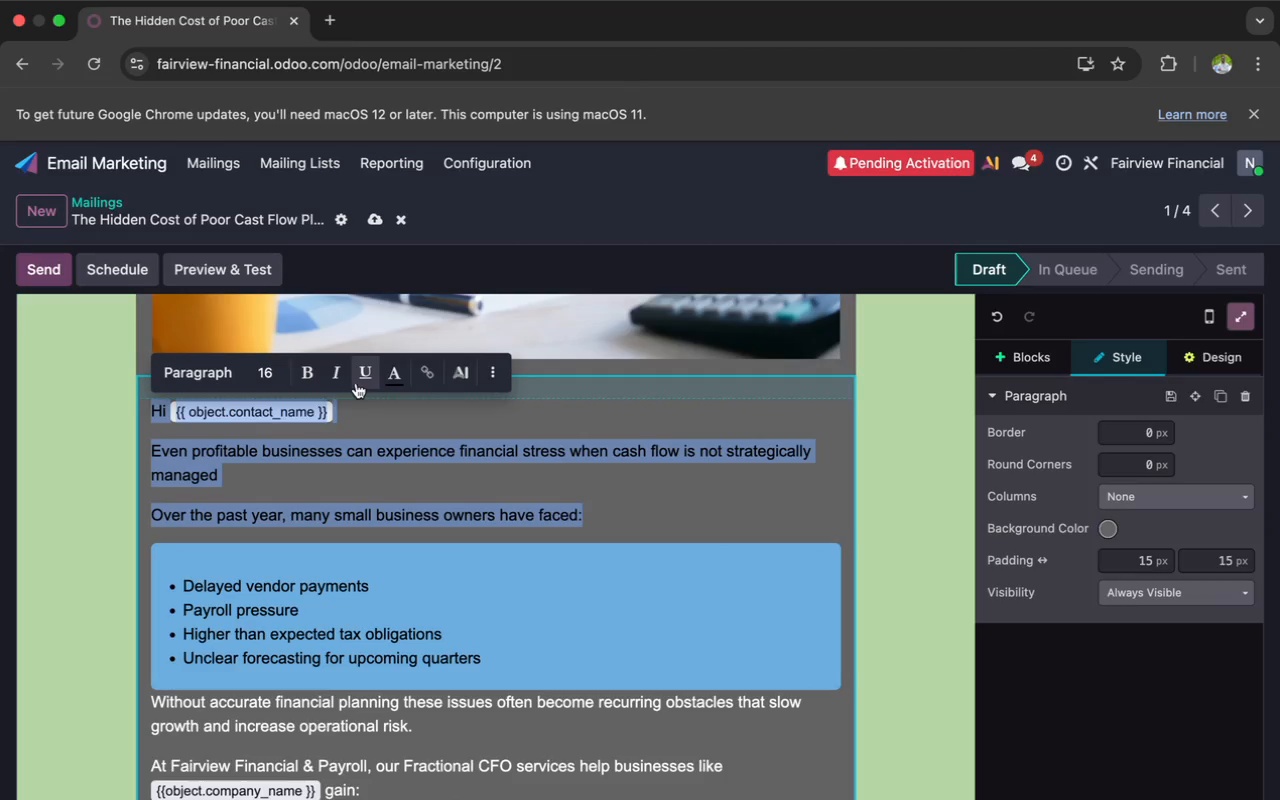 
left_click([390, 378])
 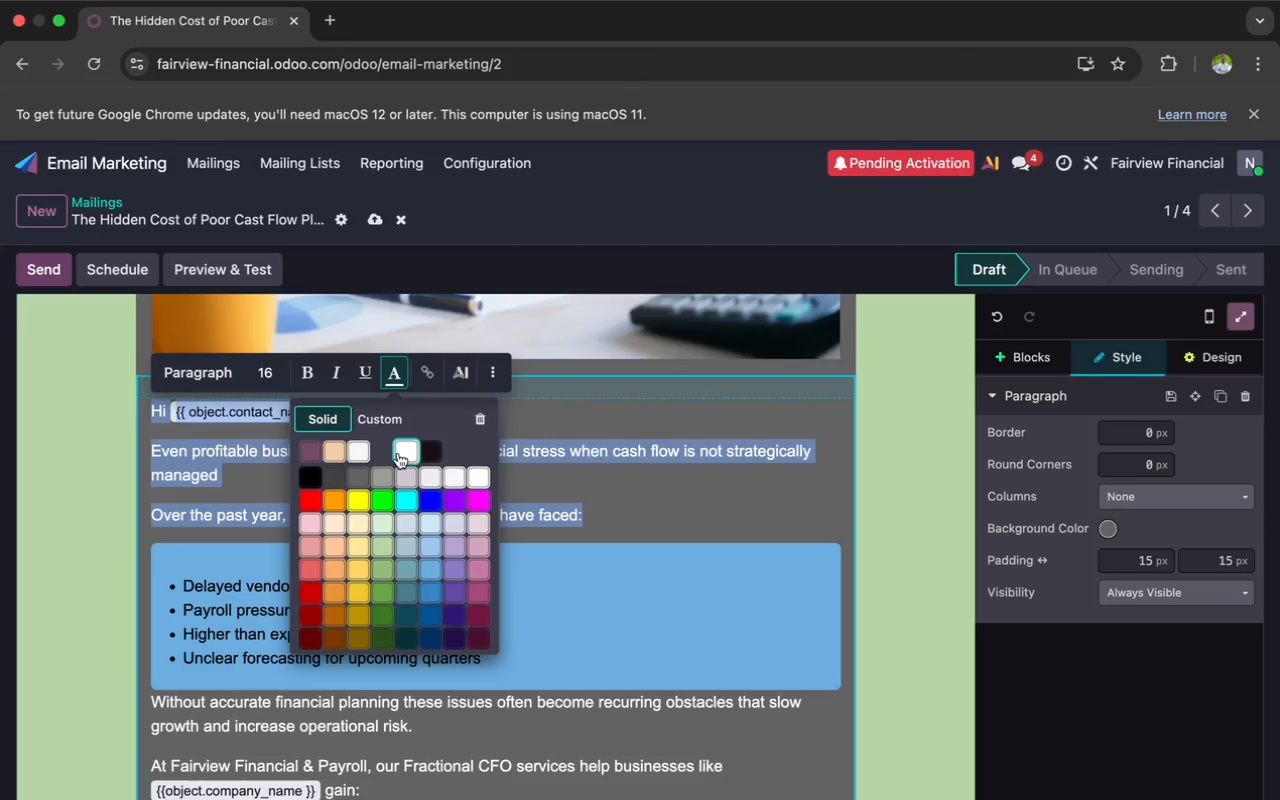 
left_click([403, 446])
 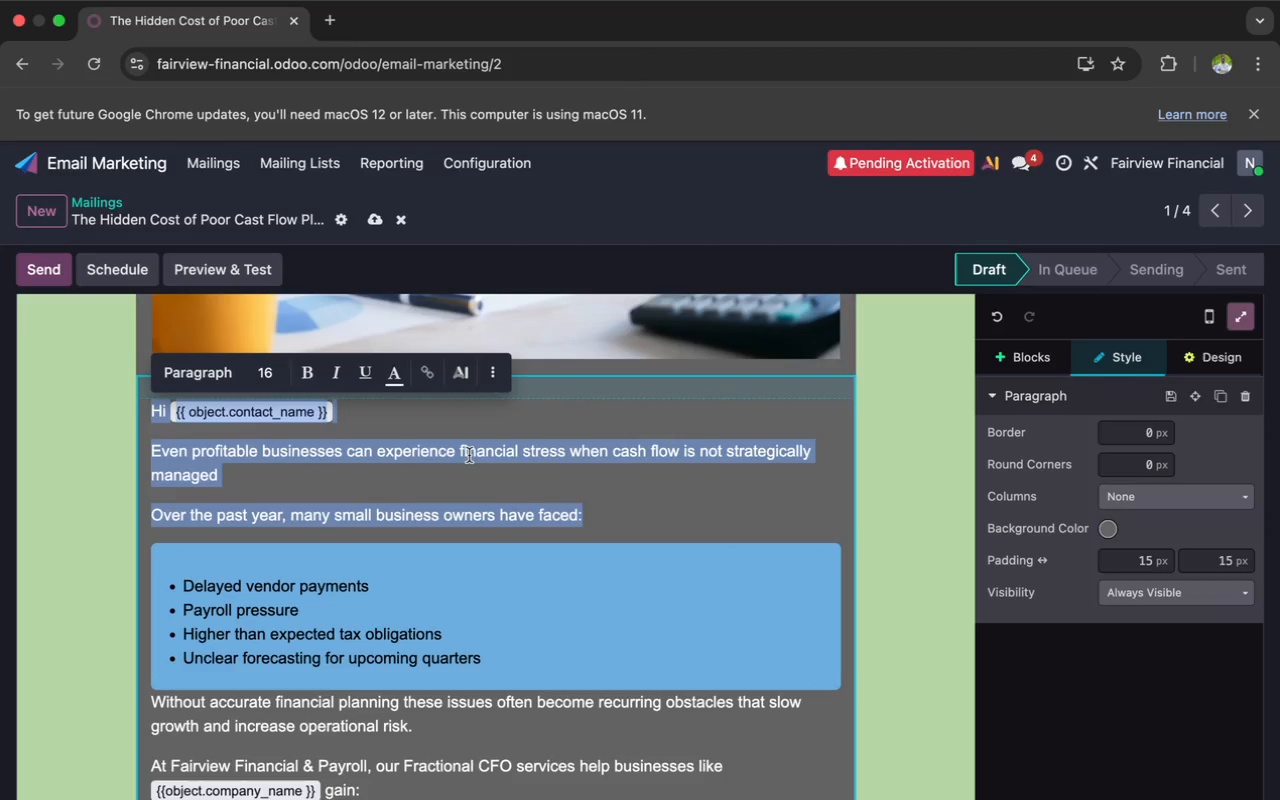 
scroll: coordinate [537, 472], scroll_direction: up, amount: 44.0
 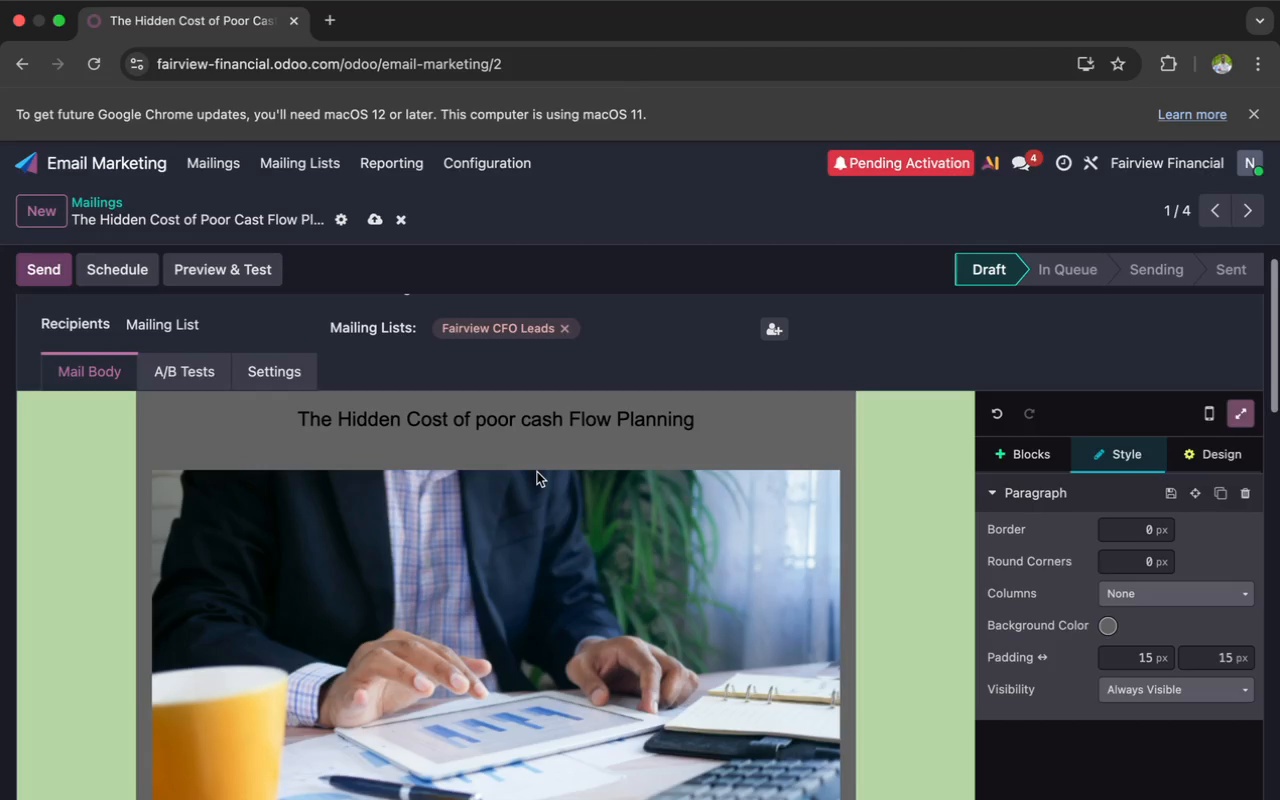 
scroll: coordinate [537, 472], scroll_direction: down, amount: 91.0
 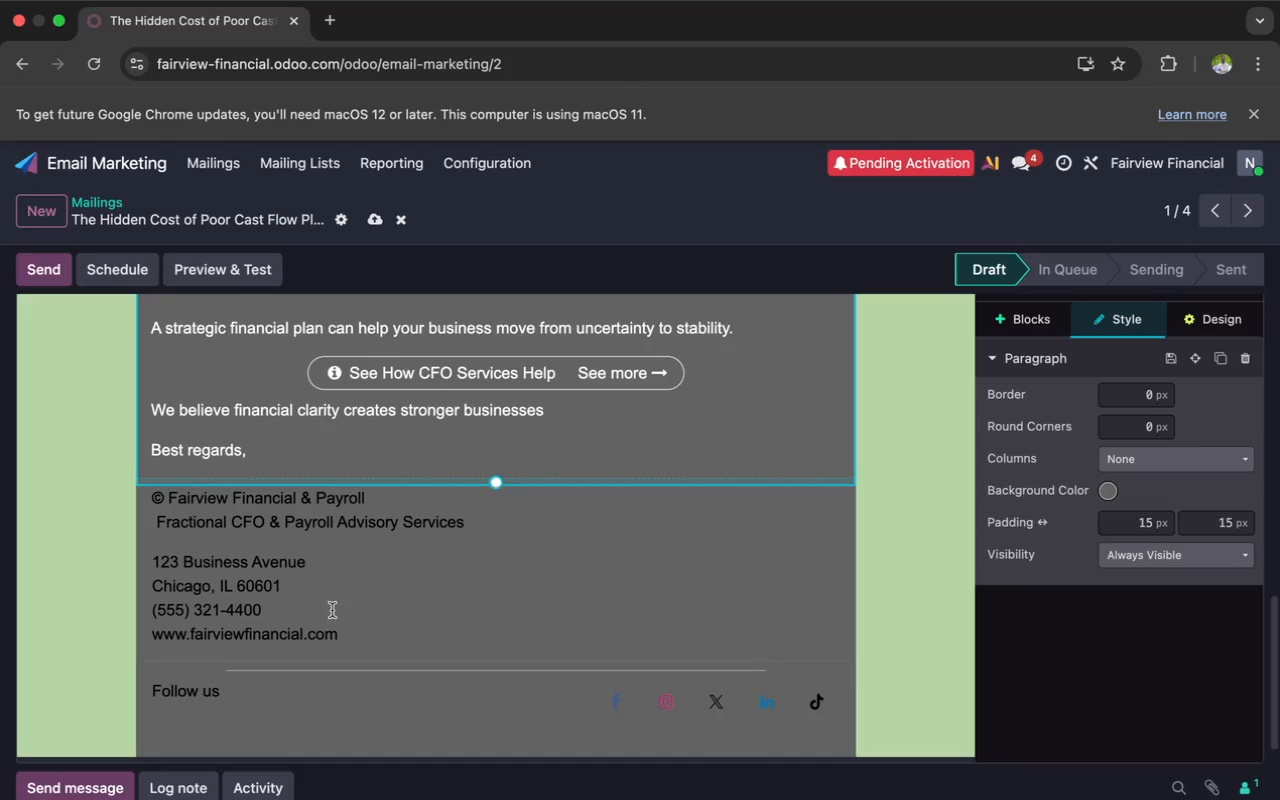 
left_click_drag(start_coordinate=[239, 700], to_coordinate=[153, 505])
 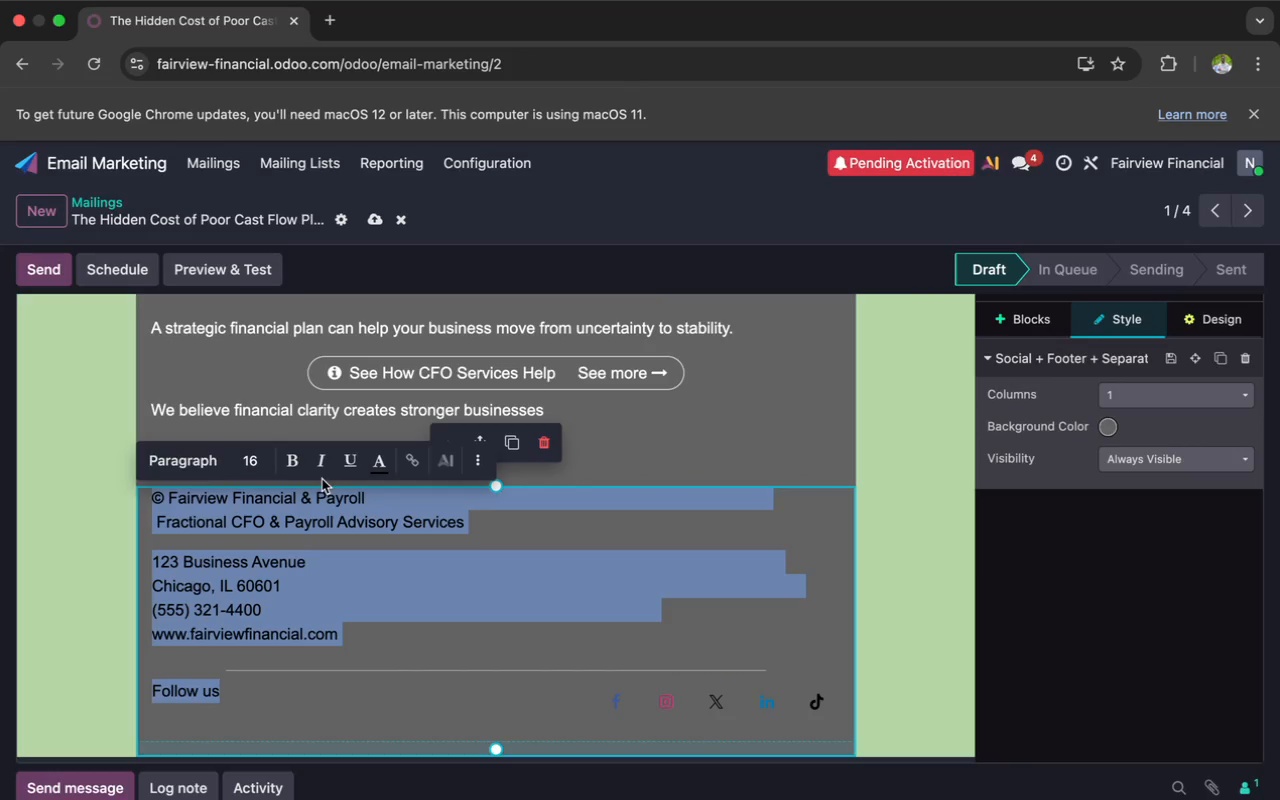 
left_click([380, 470])
 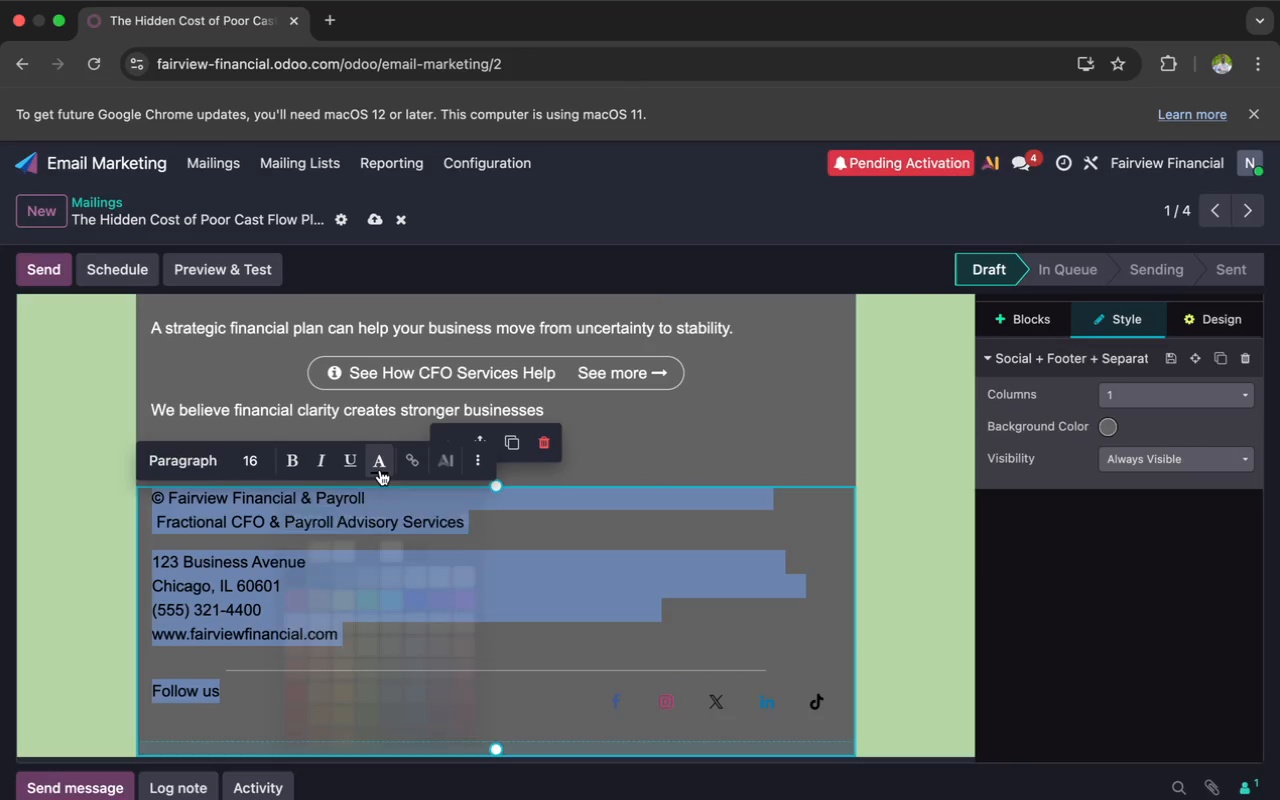 
mouse_move([379, 492])
 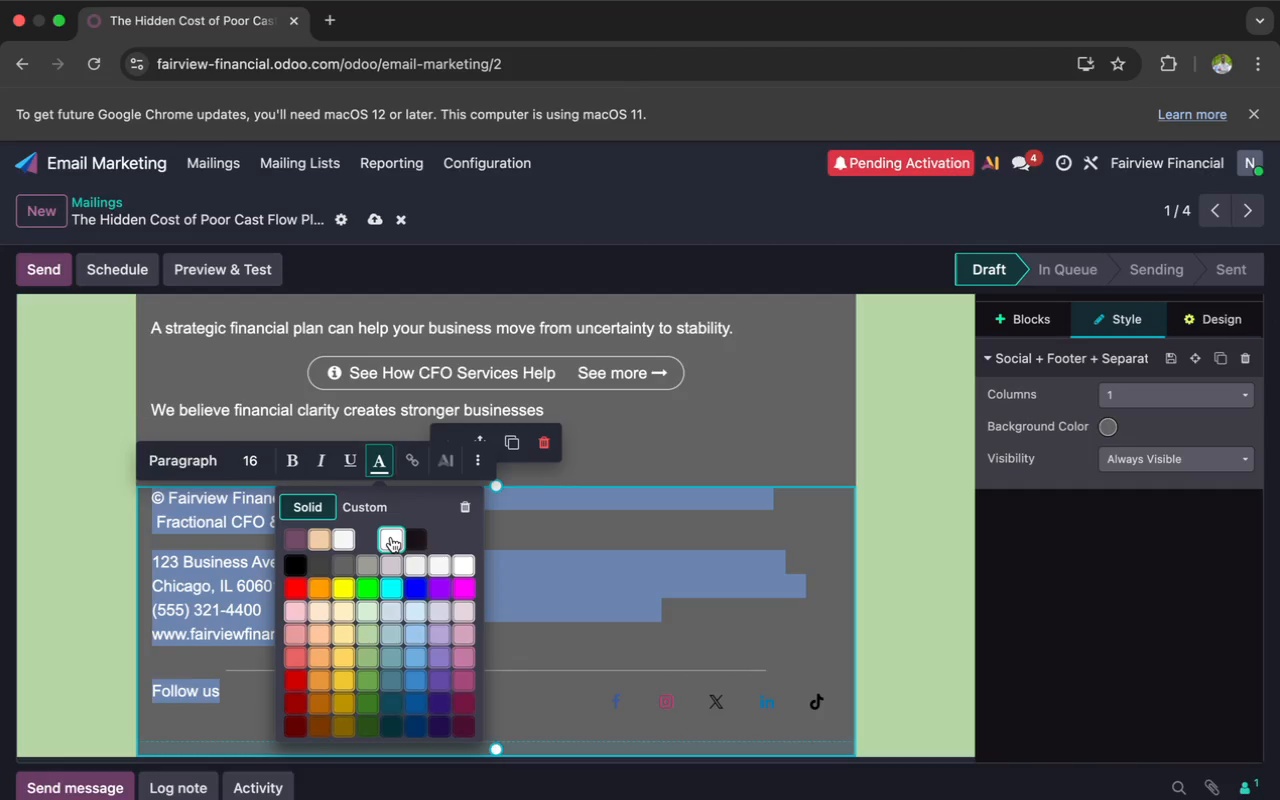 
left_click([390, 537])
 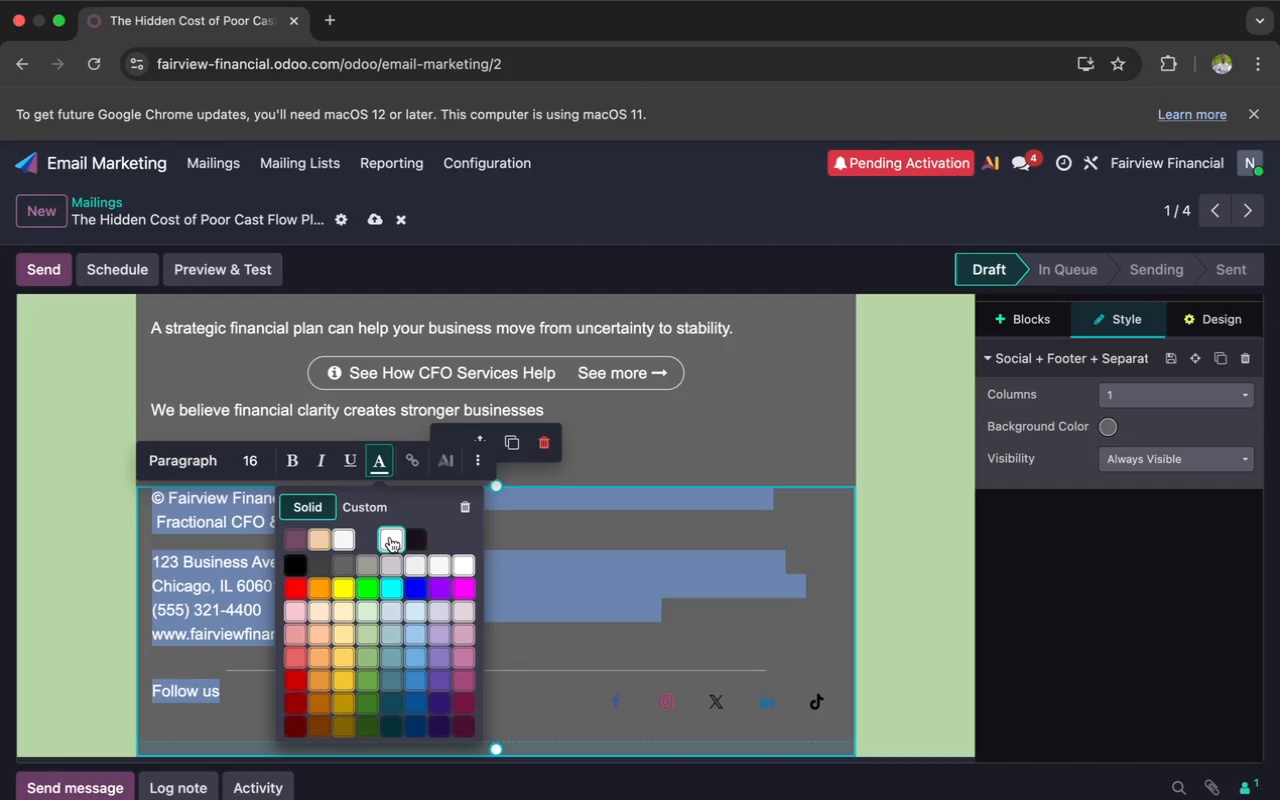 
mouse_move([410, 537])
 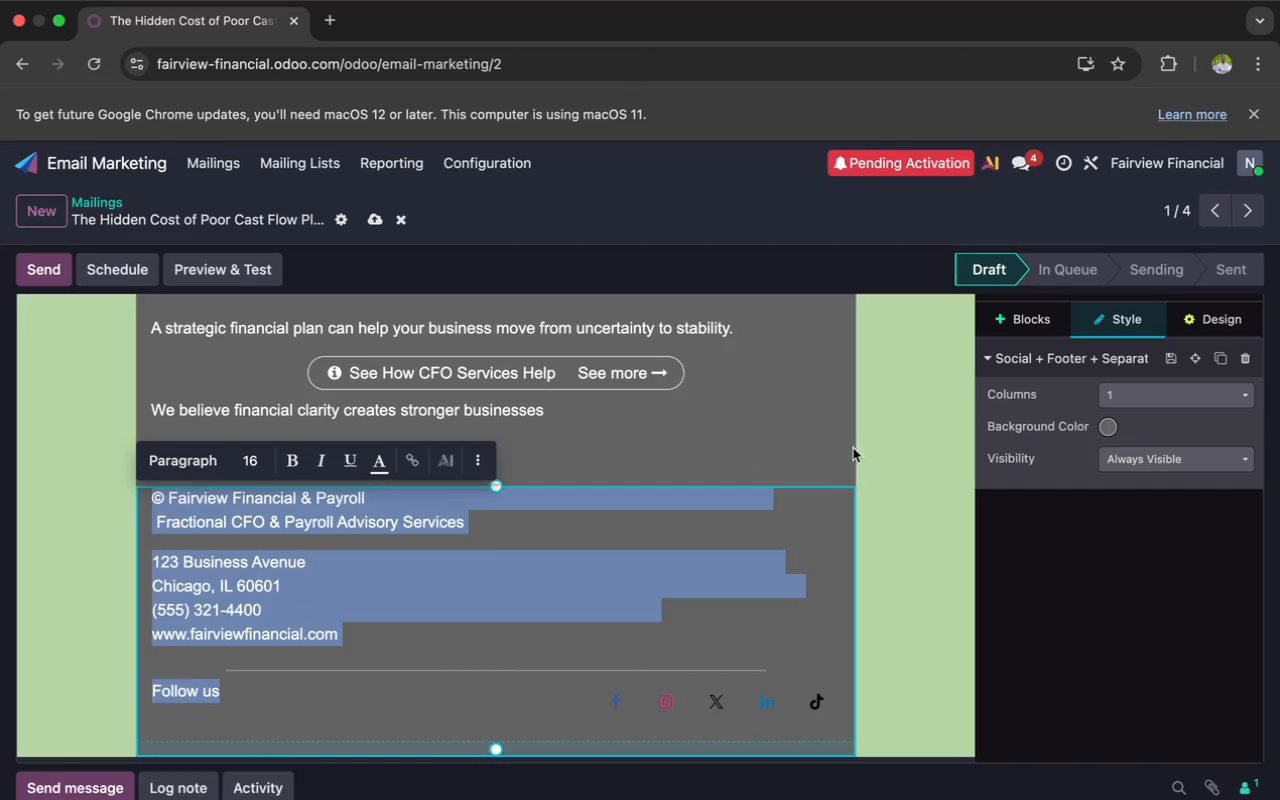 
left_click([887, 454])
 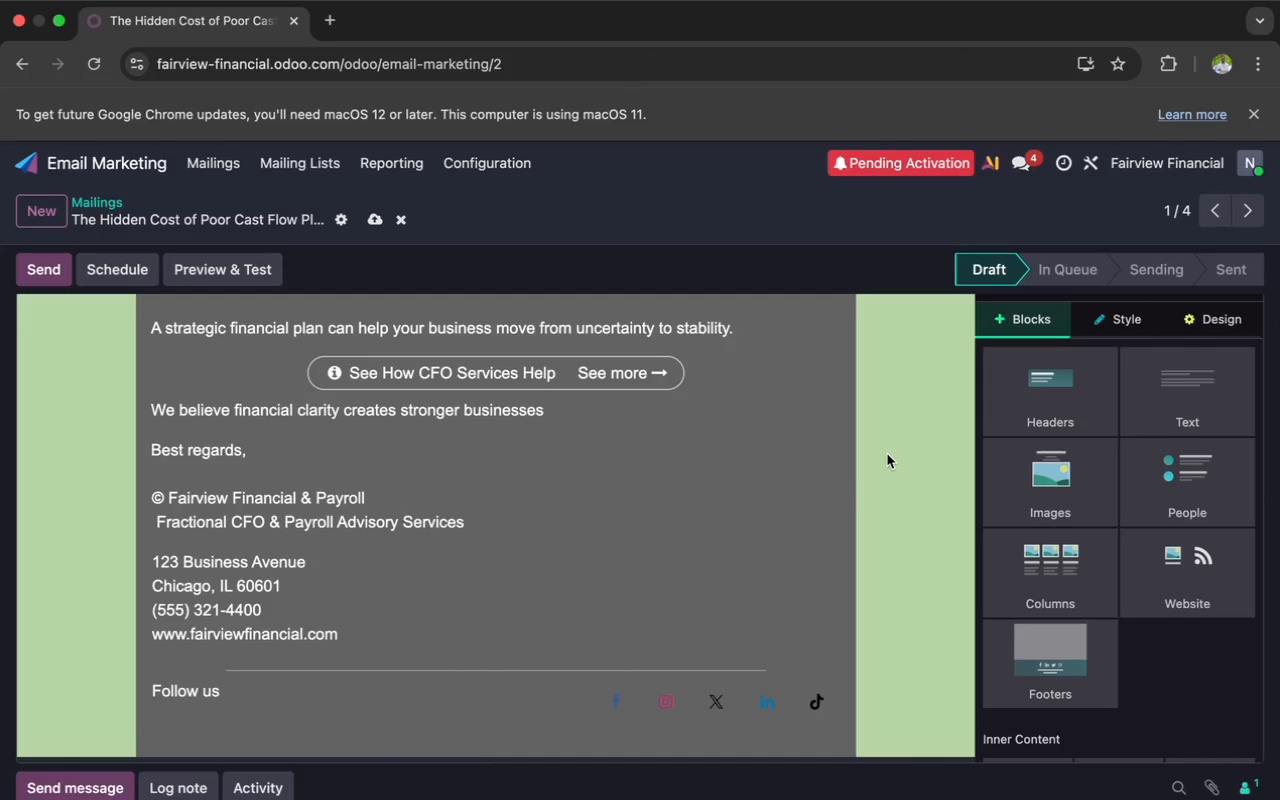 
scroll: coordinate [887, 454], scroll_direction: up, amount: 119.0
 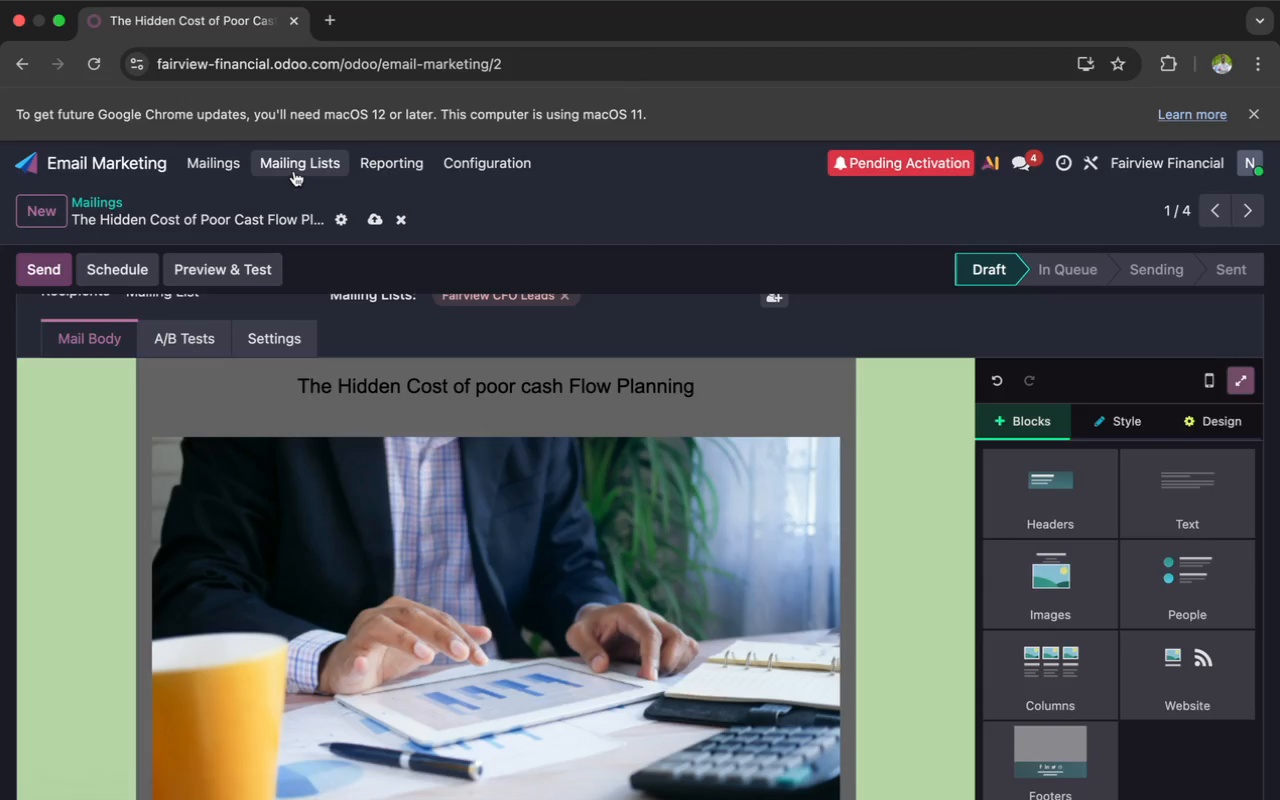 
wait(15.63)
 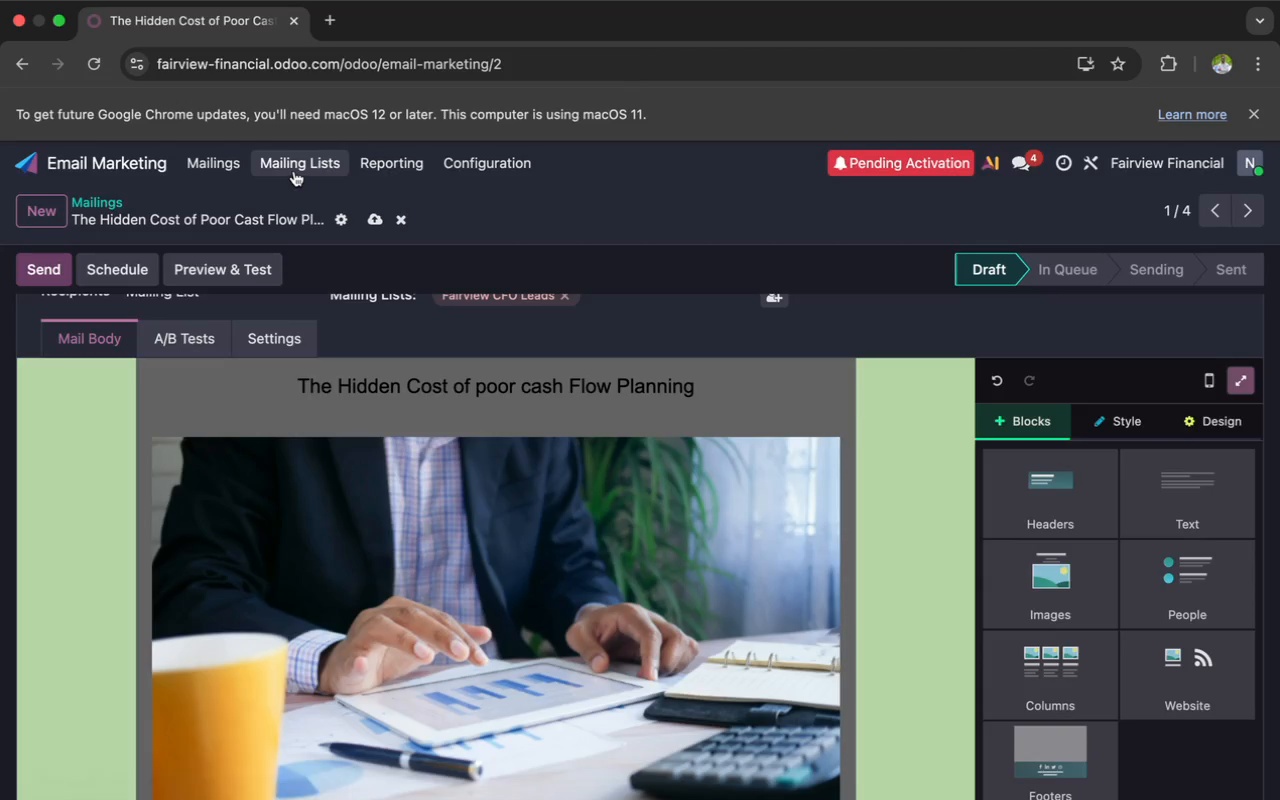 
scroll: coordinate [326, 281], scroll_direction: up, amount: 11.0
 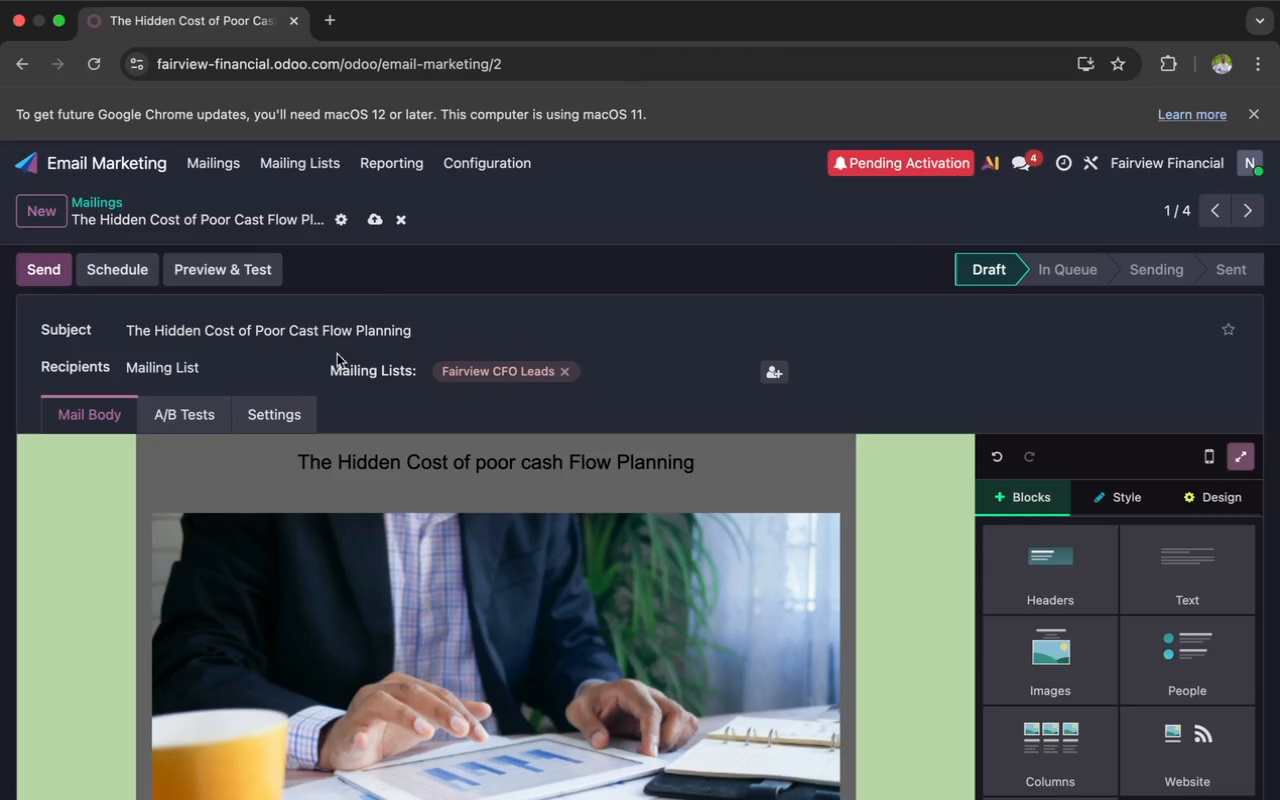 
scroll: coordinate [345, 413], scroll_direction: down, amount: 94.0
 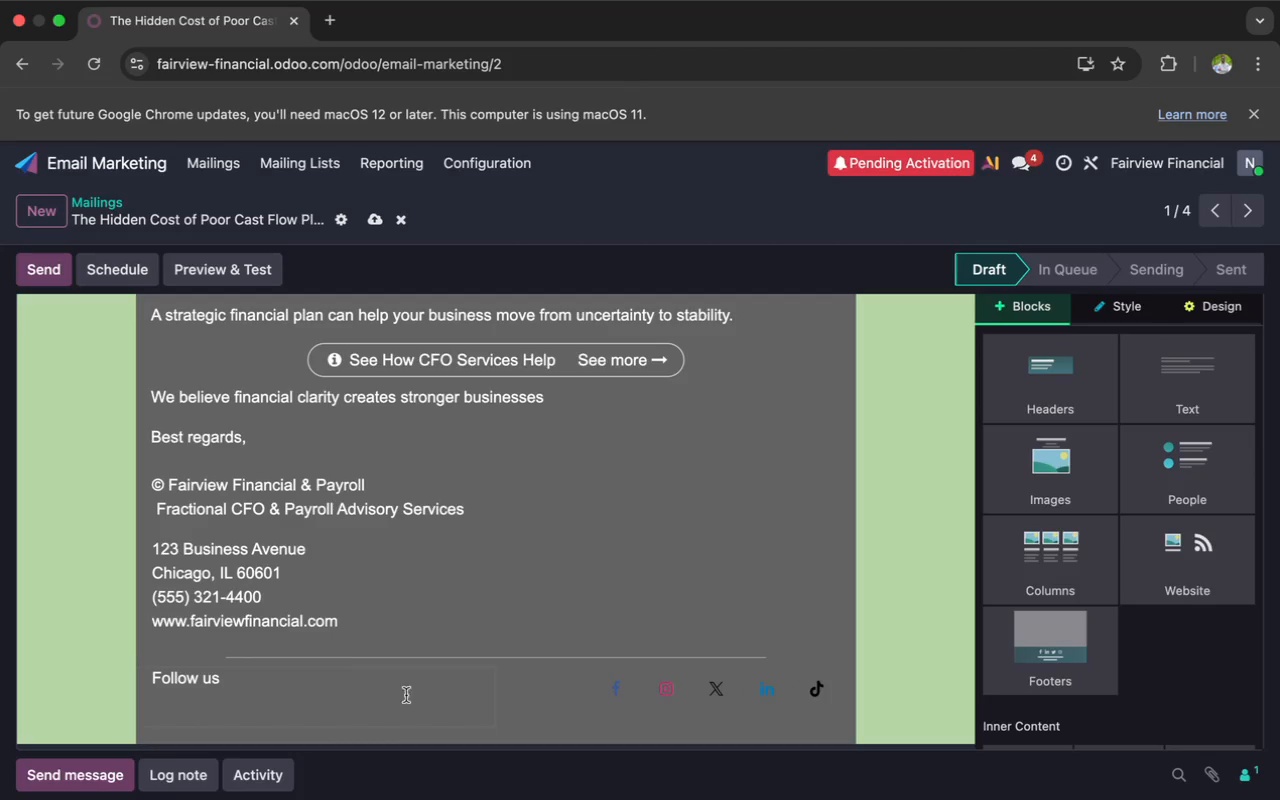 
left_click([514, 709])
 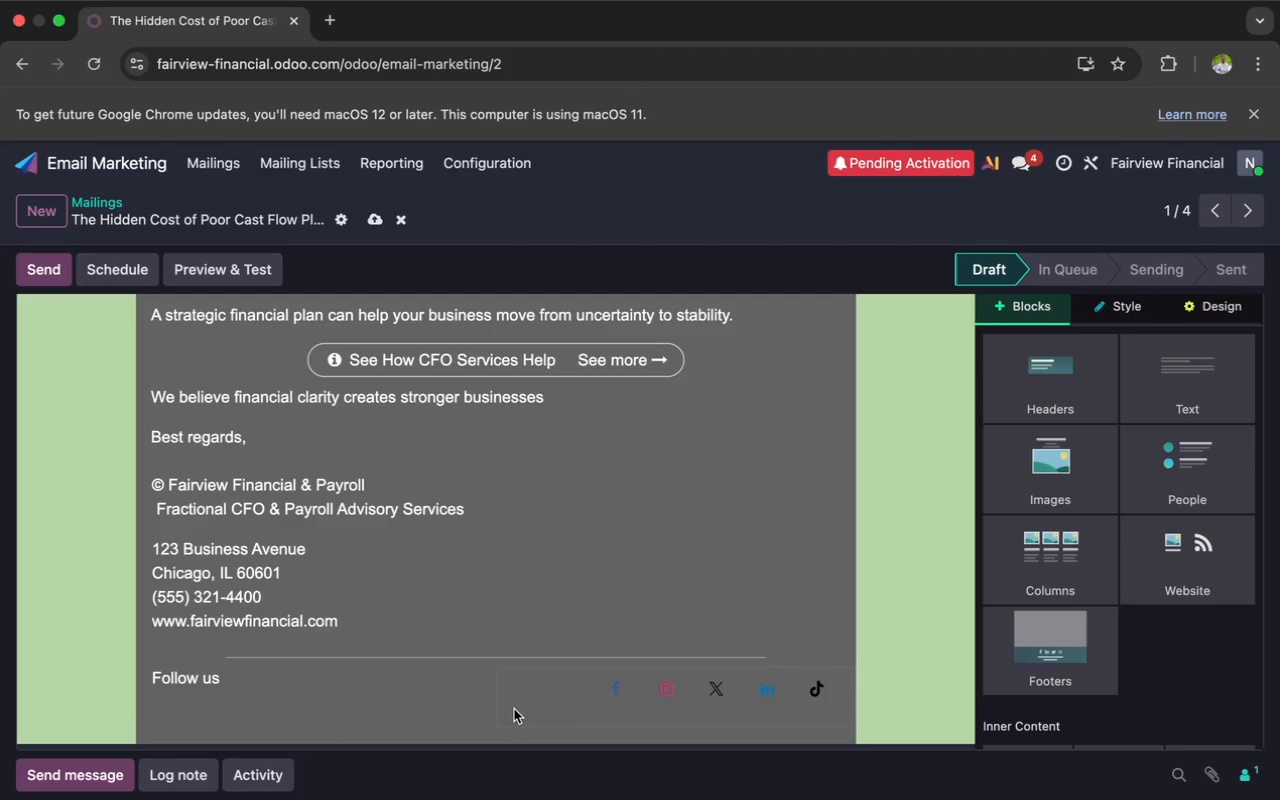 
mouse_move([518, 706])
 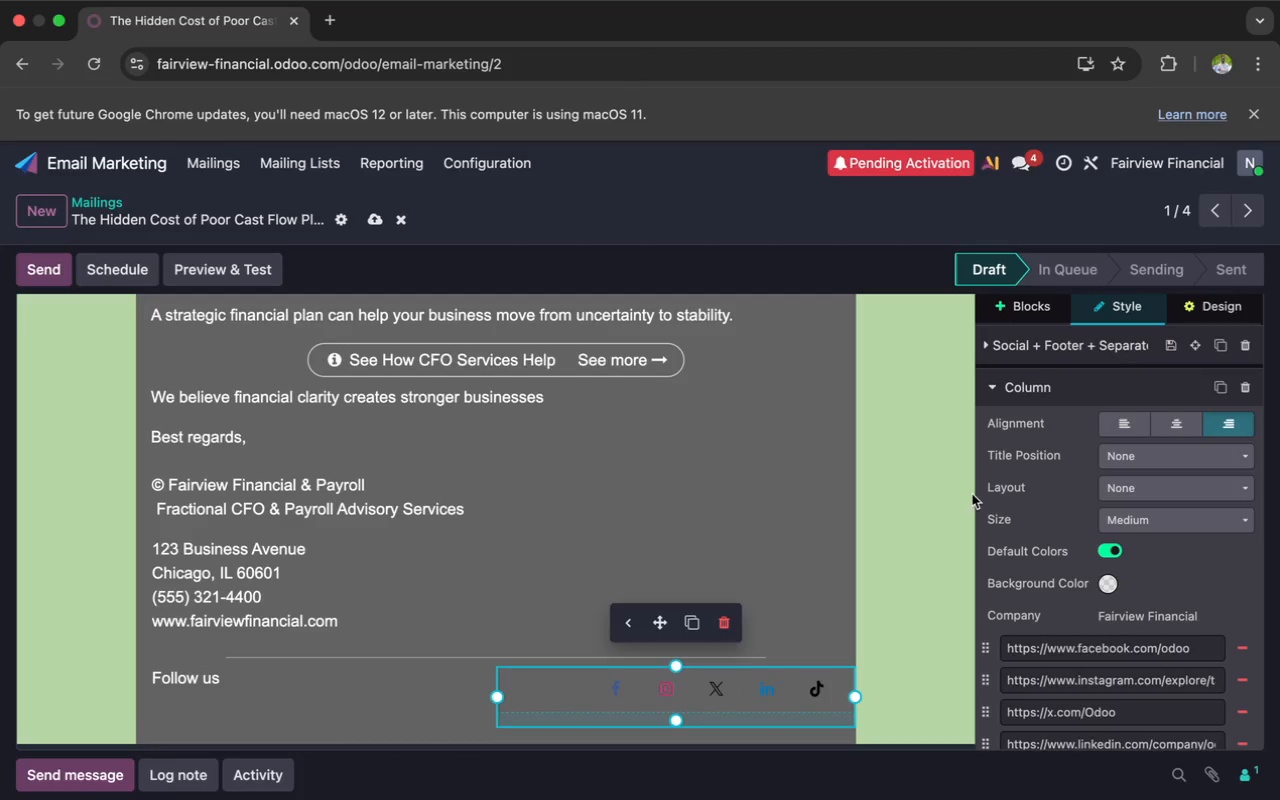 
scroll: coordinate [982, 490], scroll_direction: up, amount: 3.0
 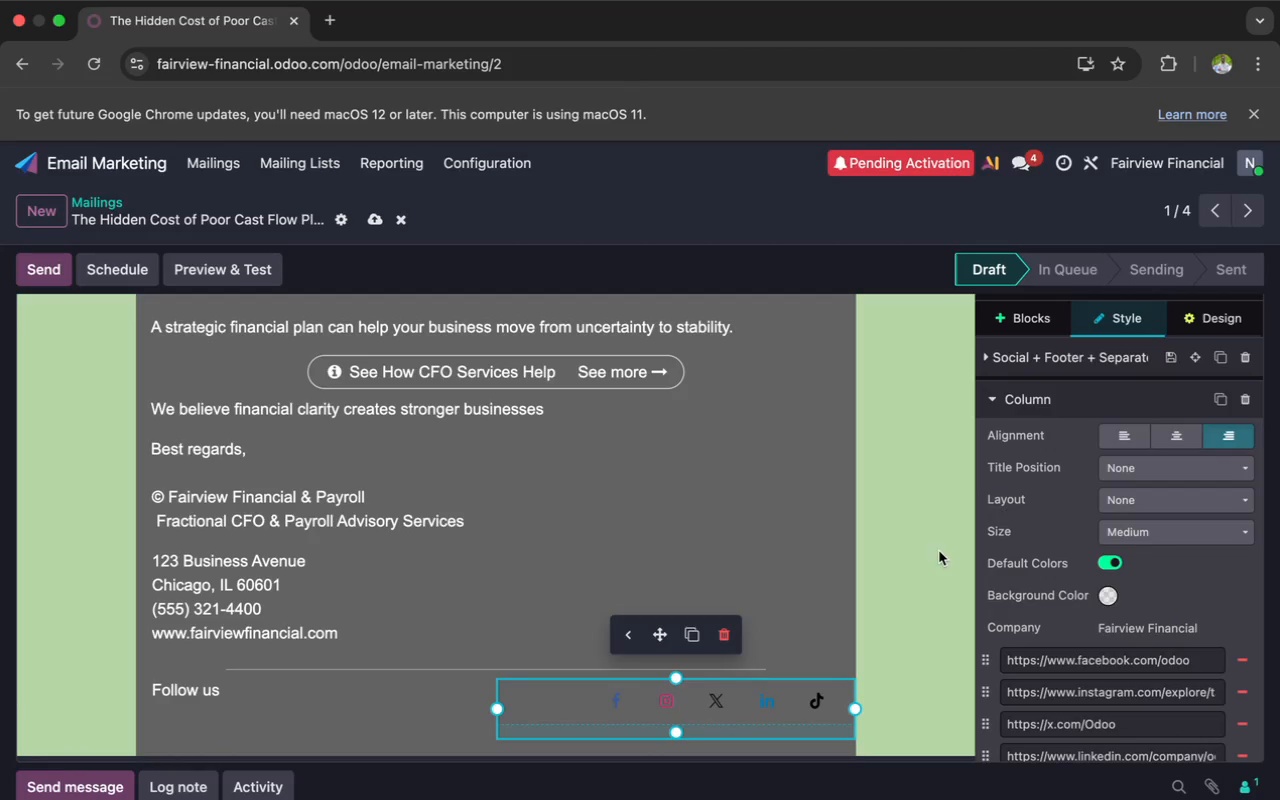 
left_click([859, 551])
 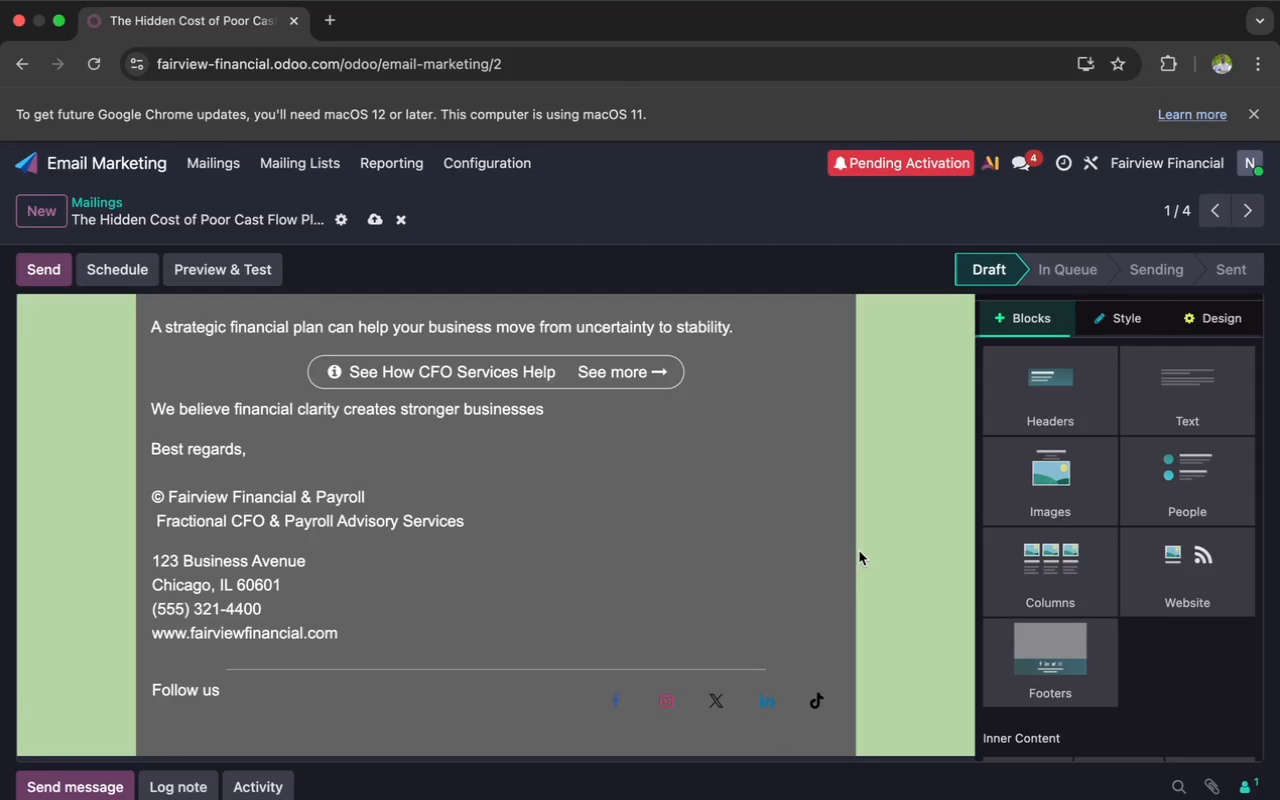 
scroll: coordinate [859, 552], scroll_direction: up, amount: 119.0
 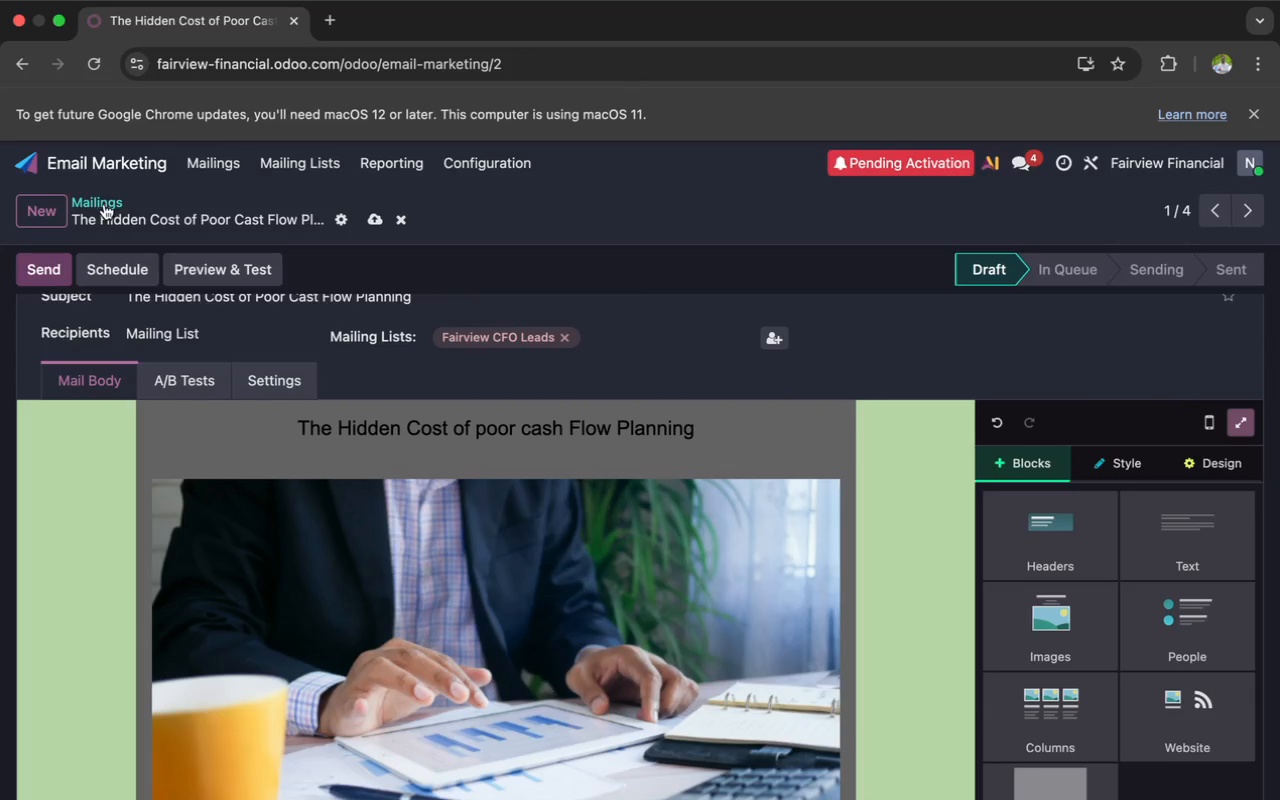 
left_click([201, 167])
 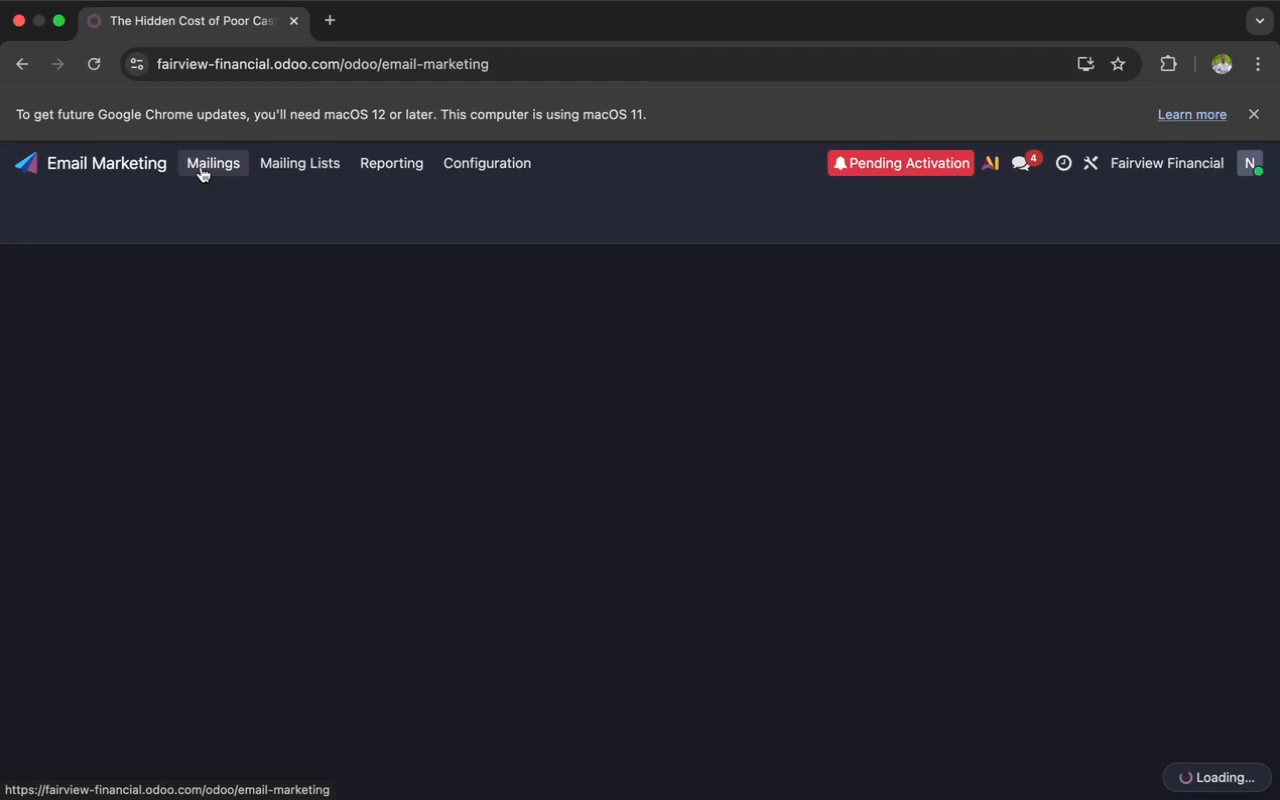 
wait(7.55)
 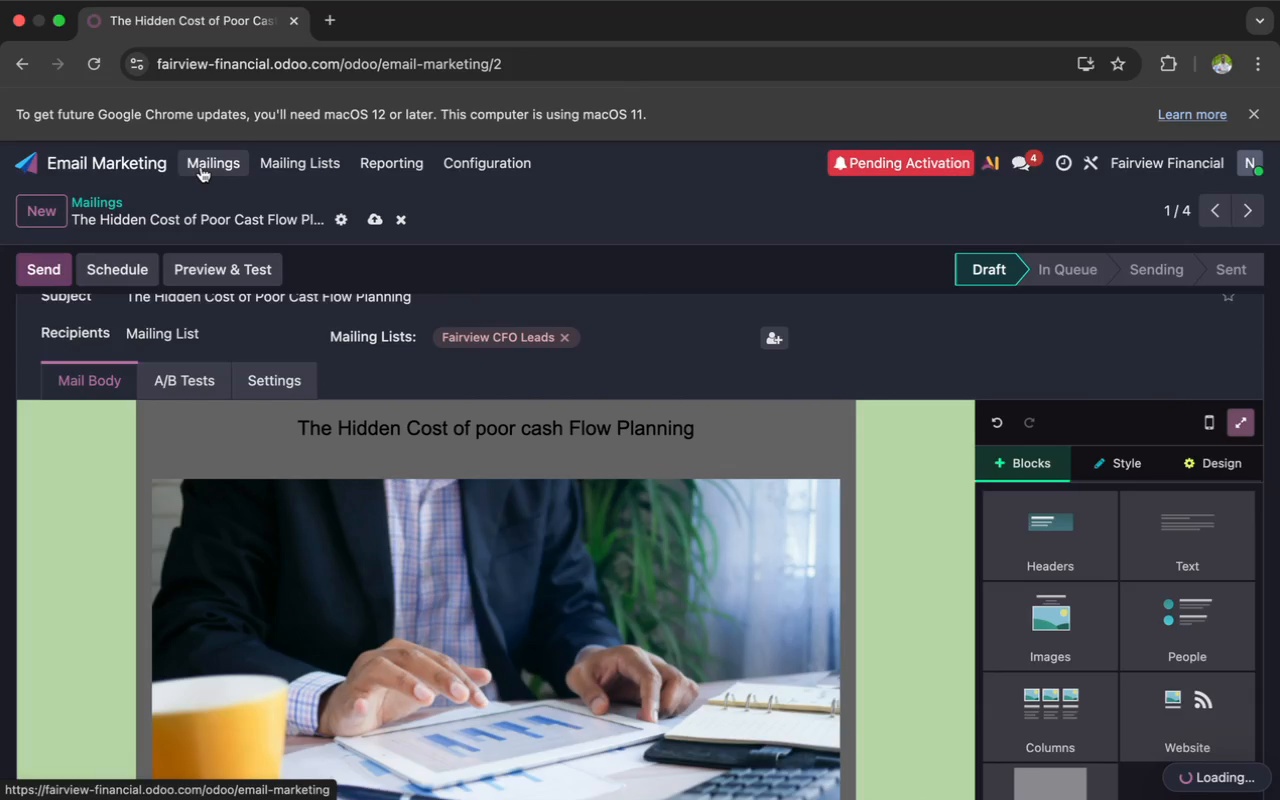 
left_click([279, 304])
 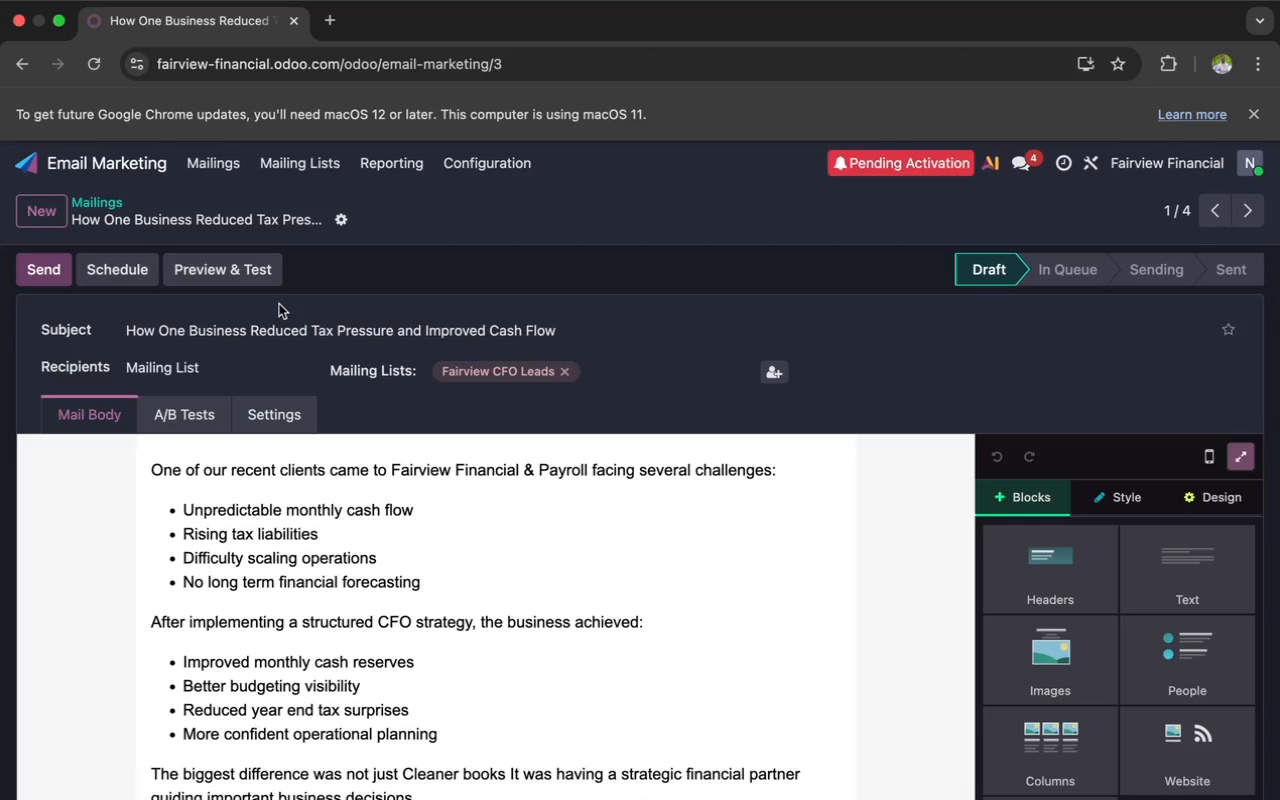 
wait(47.94)
 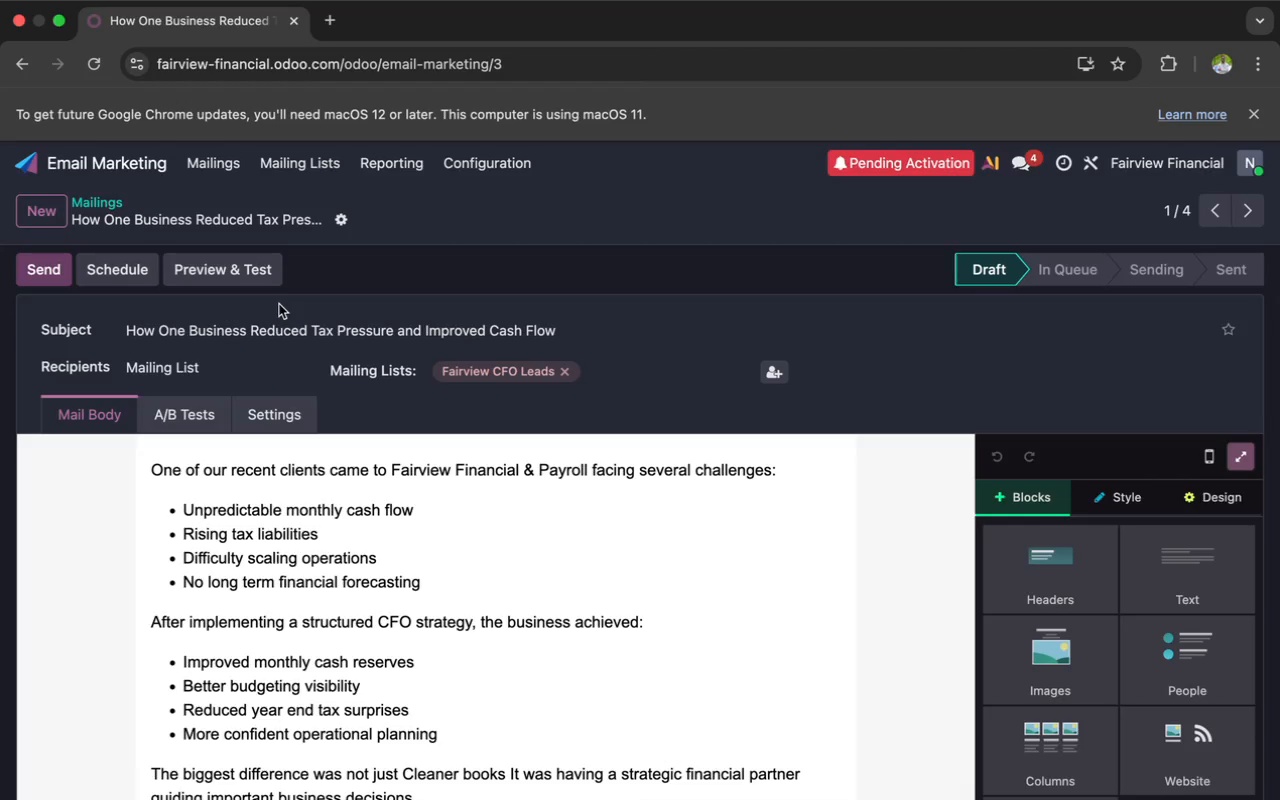 
scroll: coordinate [301, 496], scroll_direction: up, amount: 71.0
 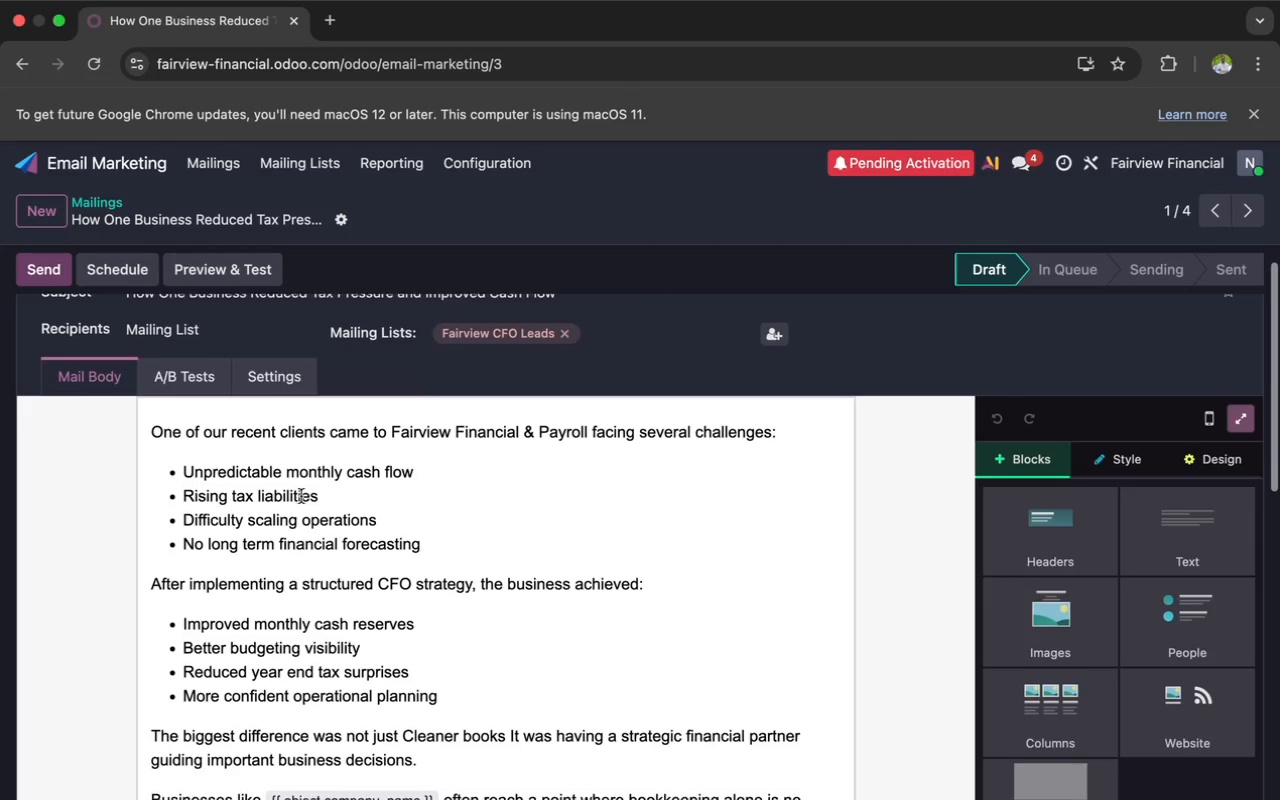 
scroll: coordinate [301, 496], scroll_direction: down, amount: 39.0
 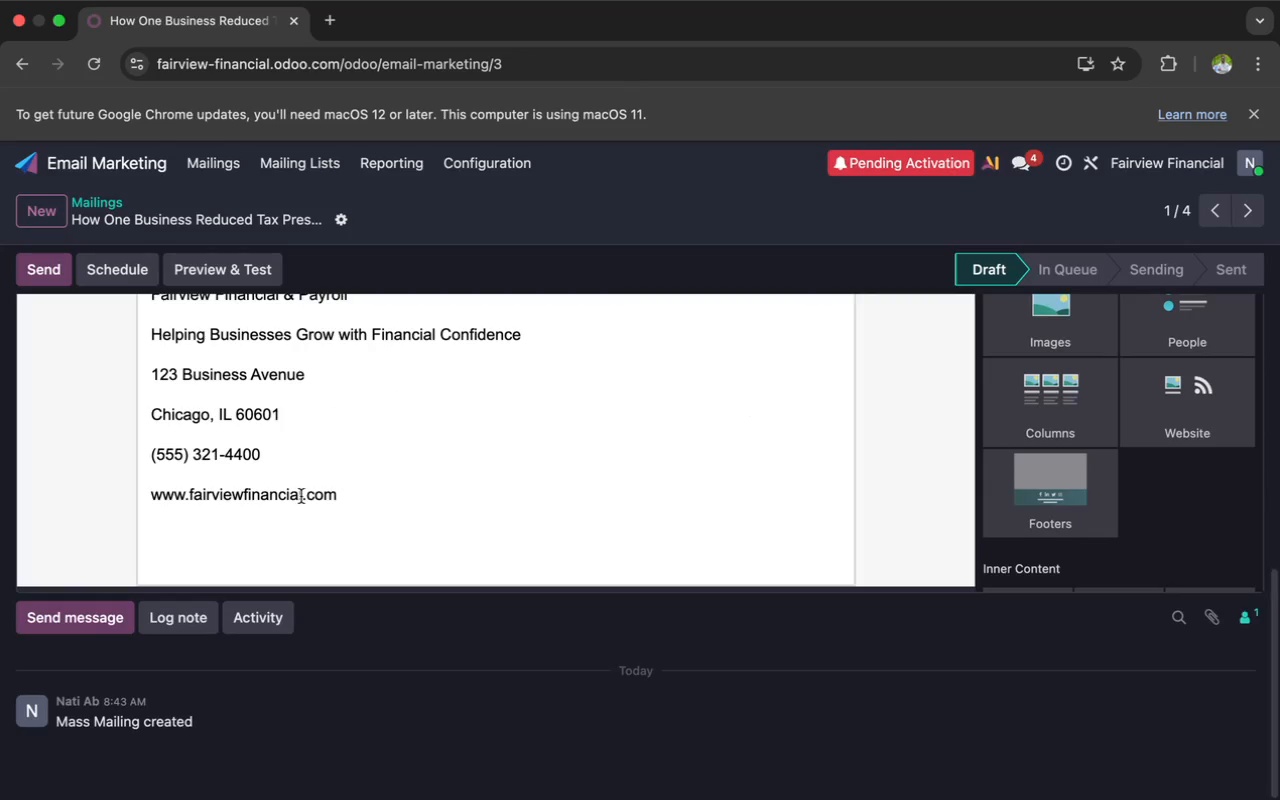 
scroll: coordinate [301, 496], scroll_direction: up, amount: 69.0
 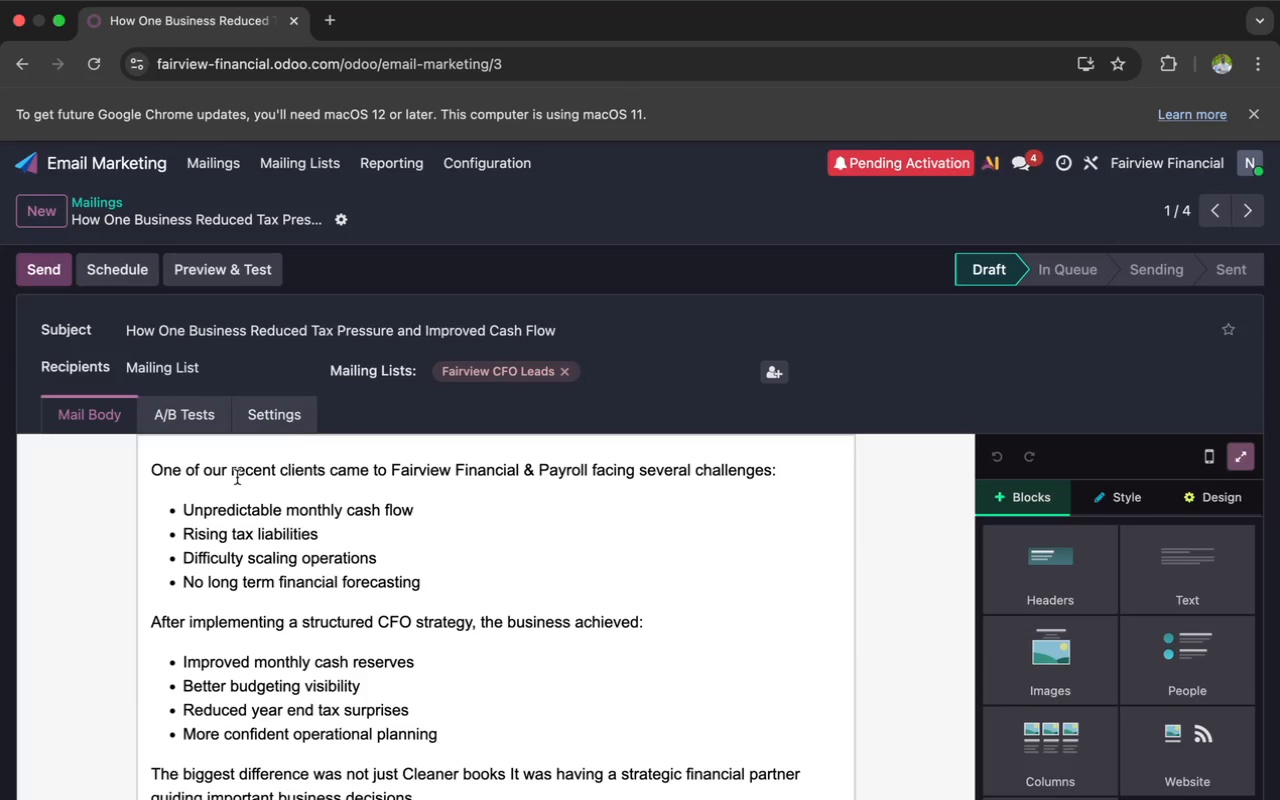 
key(Meta+Z)
 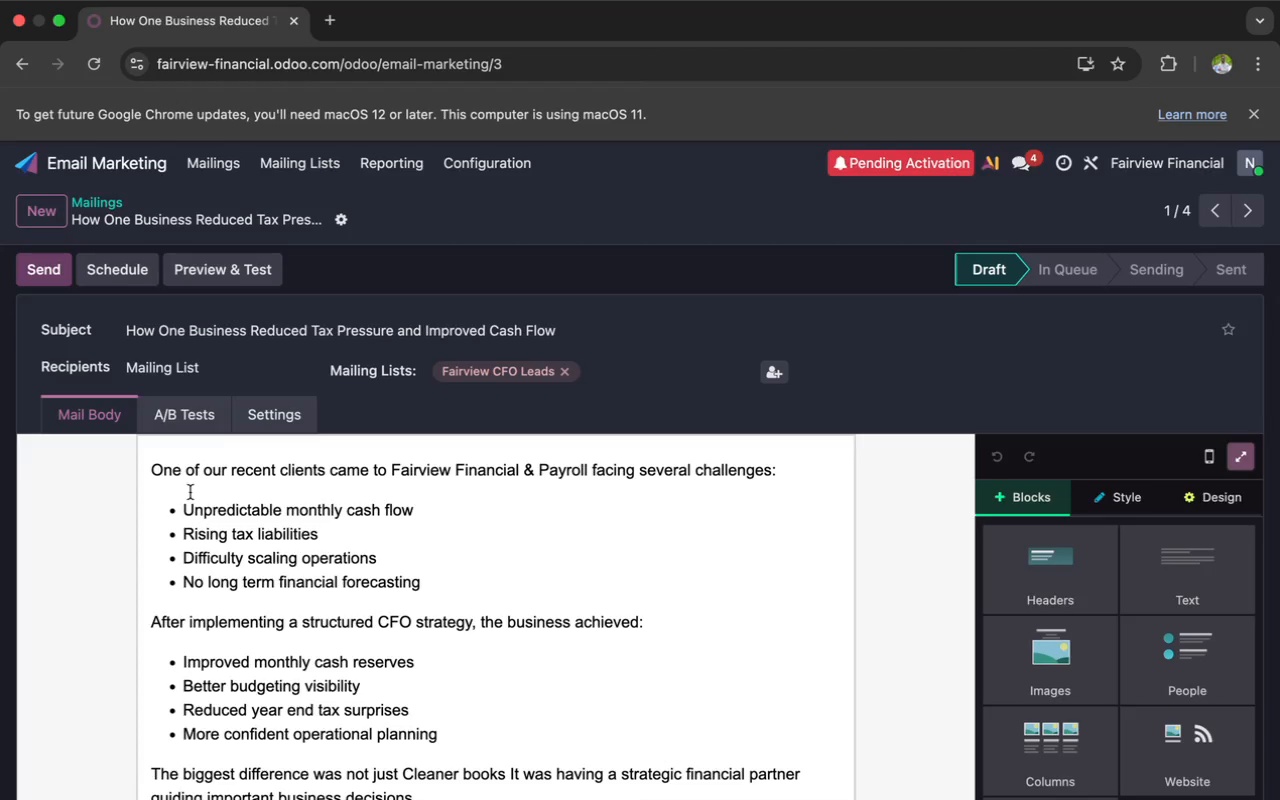 
scroll: coordinate [222, 541], scroll_direction: down, amount: 13.0
 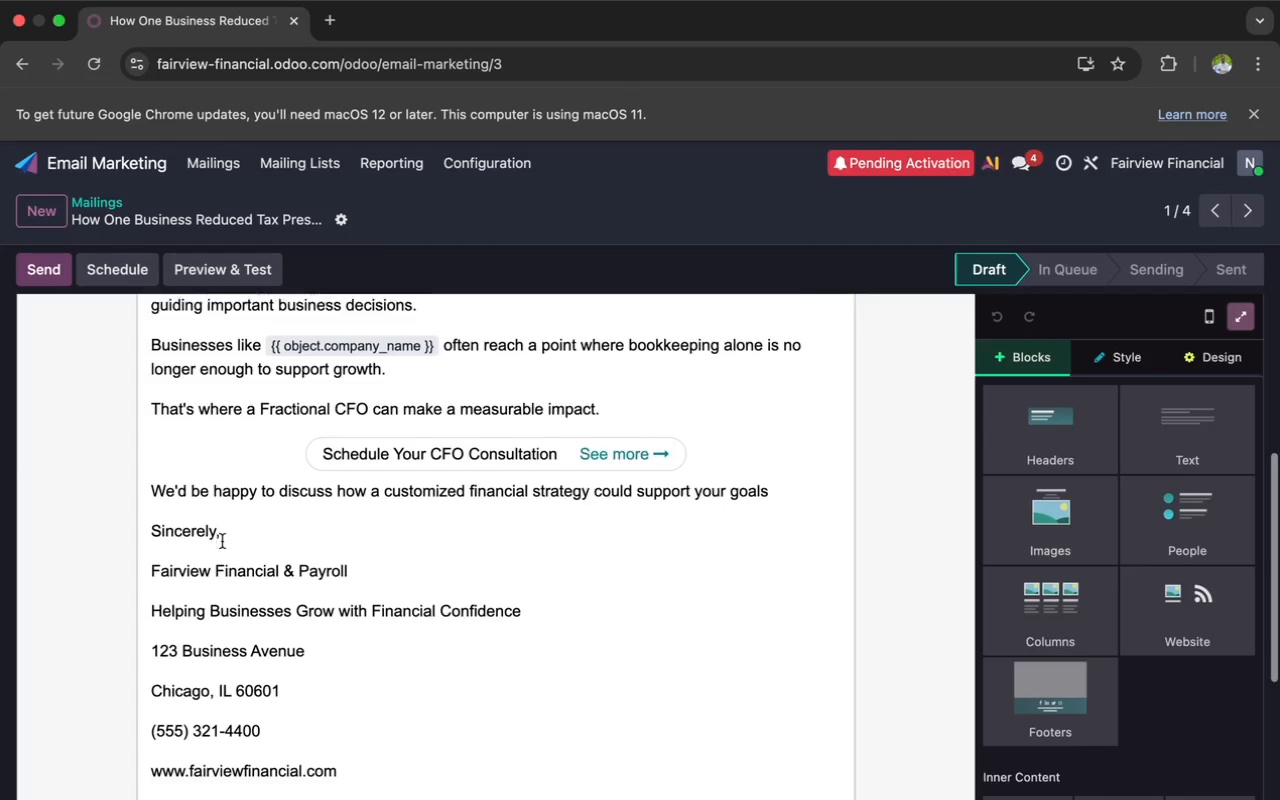 
scroll: coordinate [222, 541], scroll_direction: up, amount: 68.0
 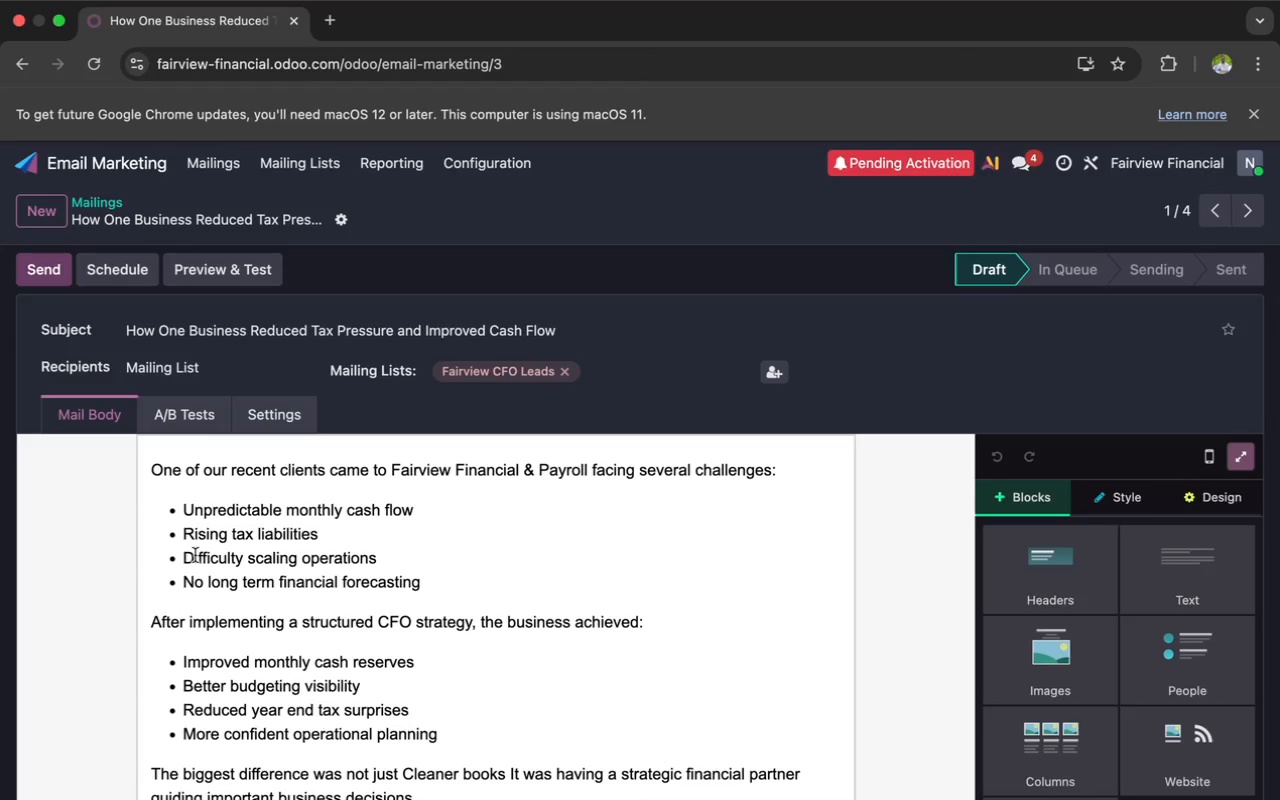 
wait(10.43)
 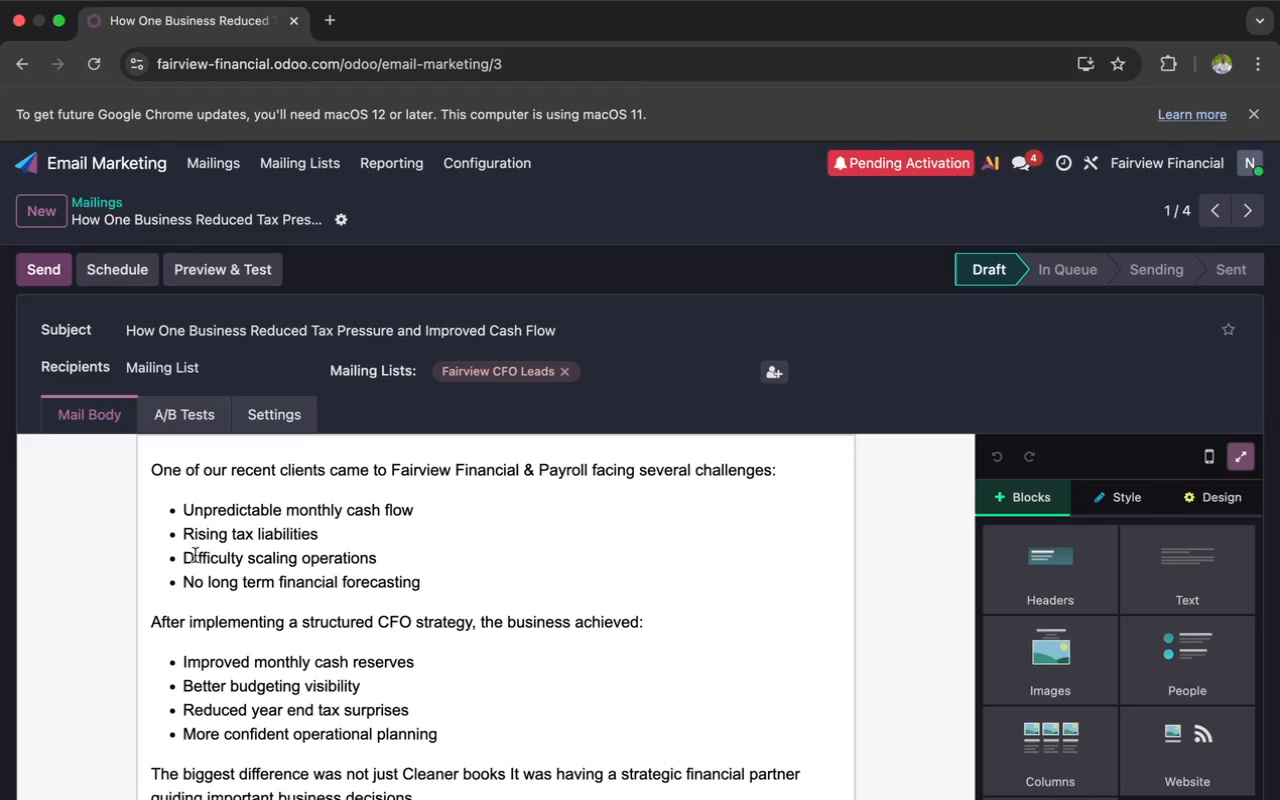 
left_click([155, 463])
 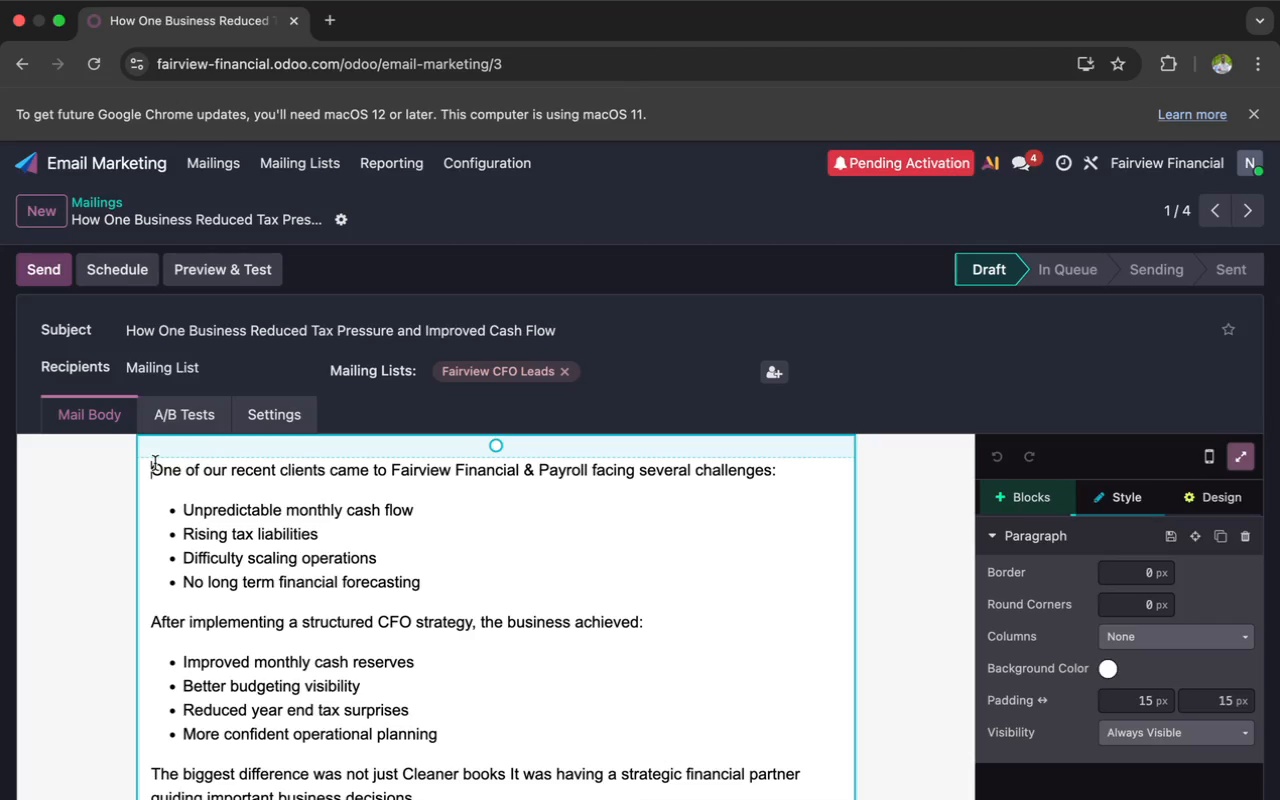 
key(Enter)
 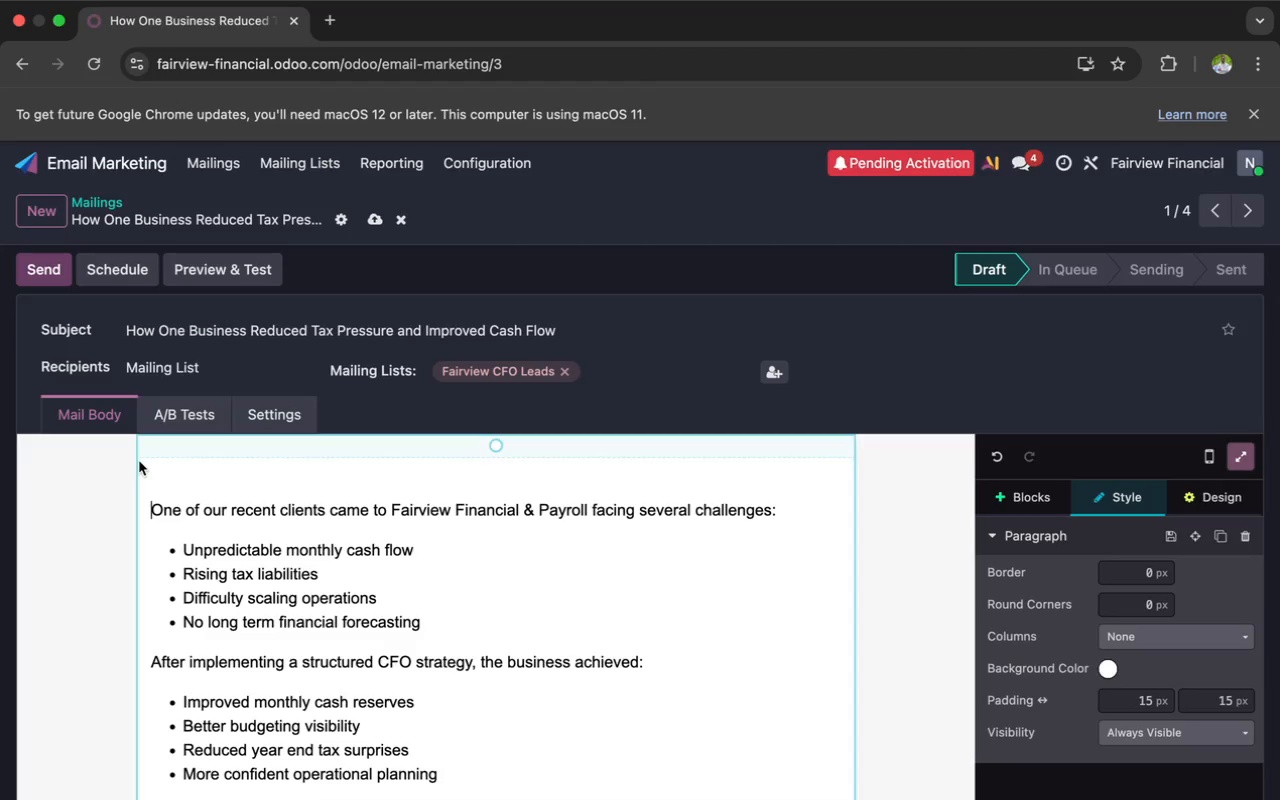 
left_click([164, 480])
 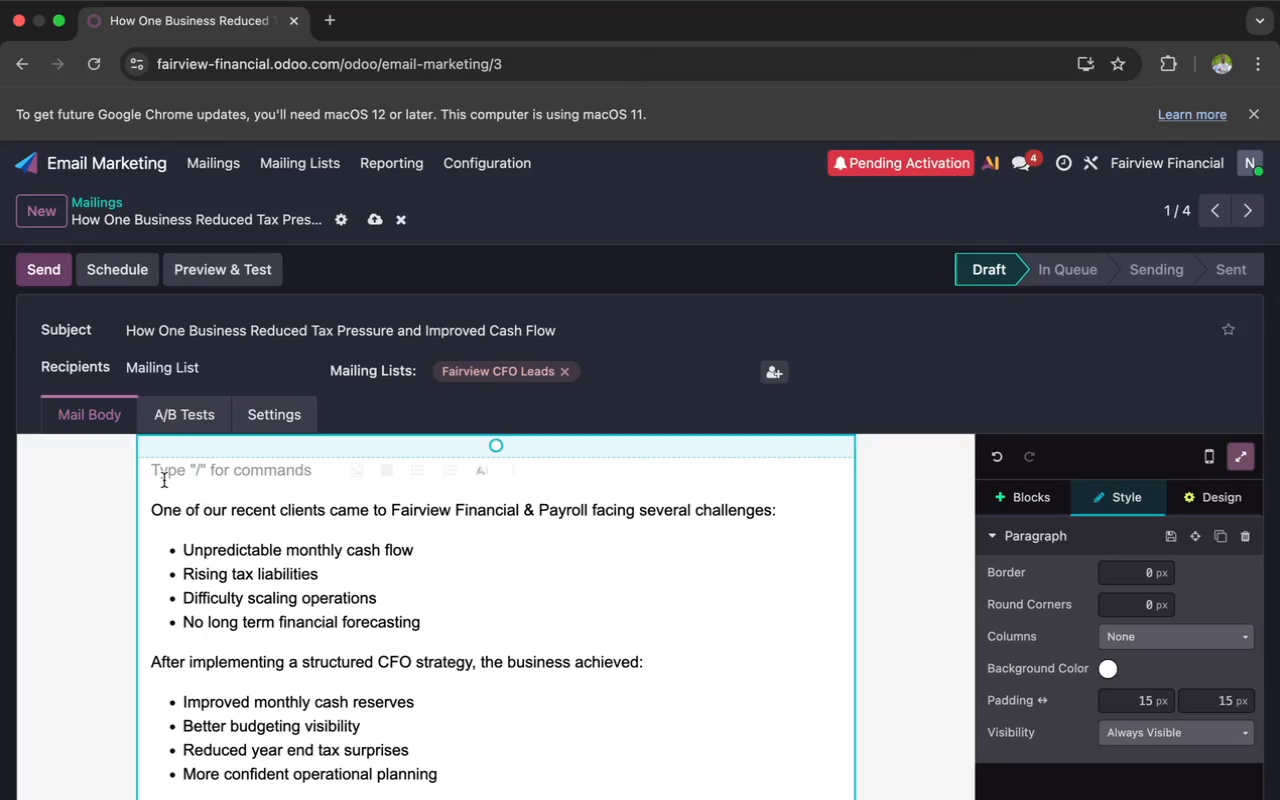 
type(Hi `{{)
 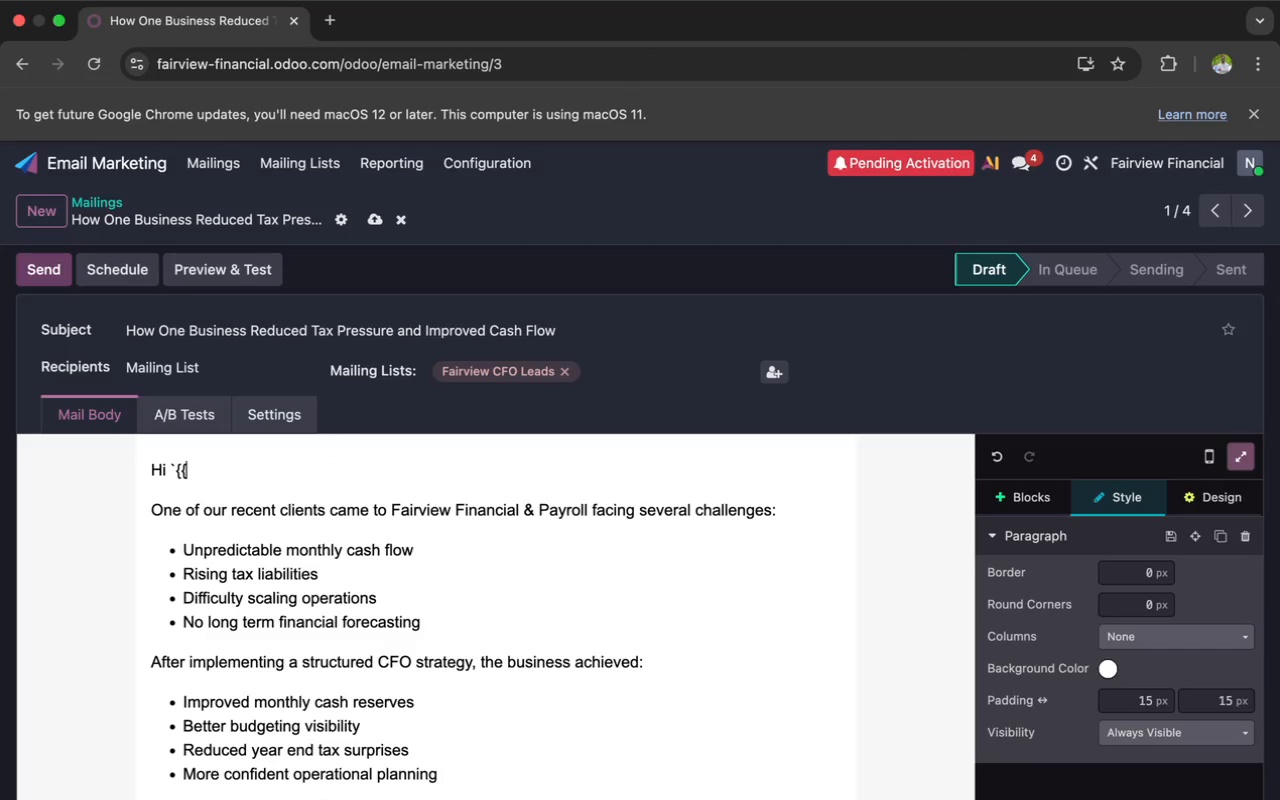 
type( object)
 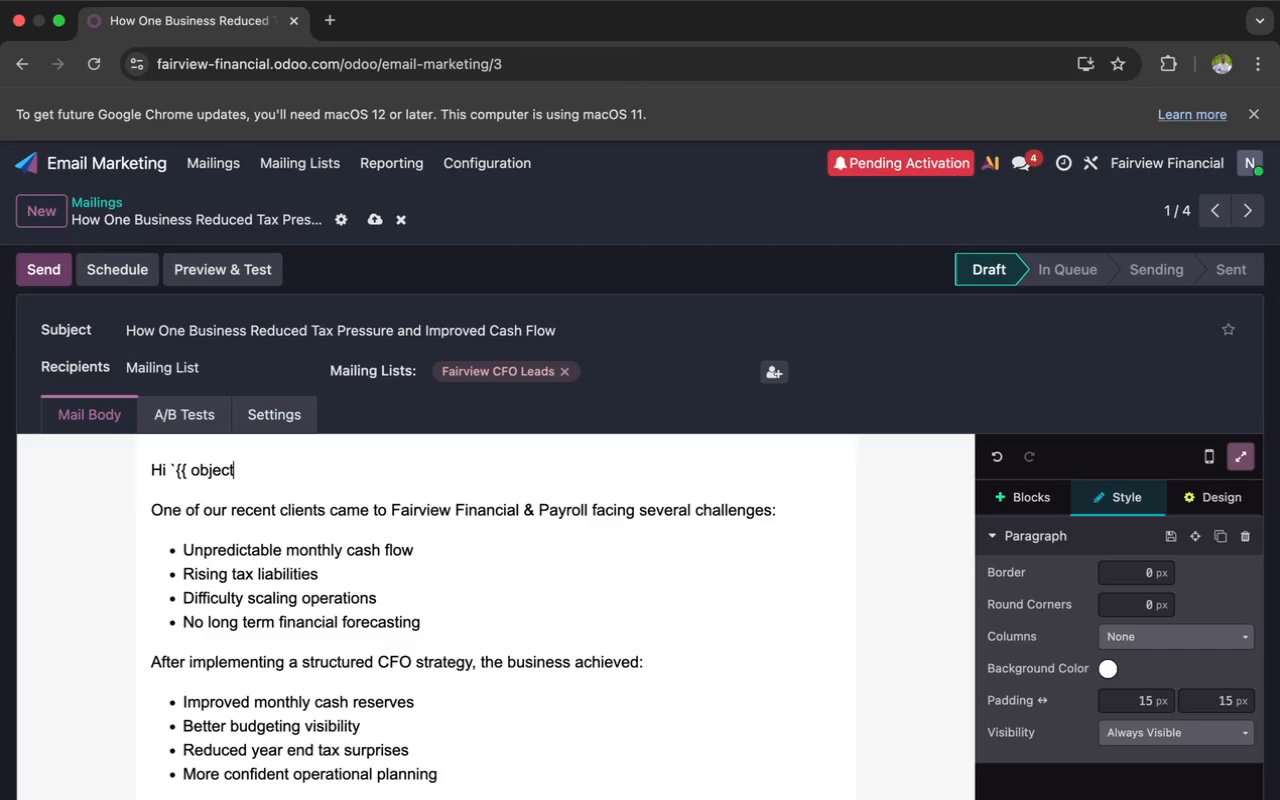 
type(.com)
key(Backspace)
type(ntact)
 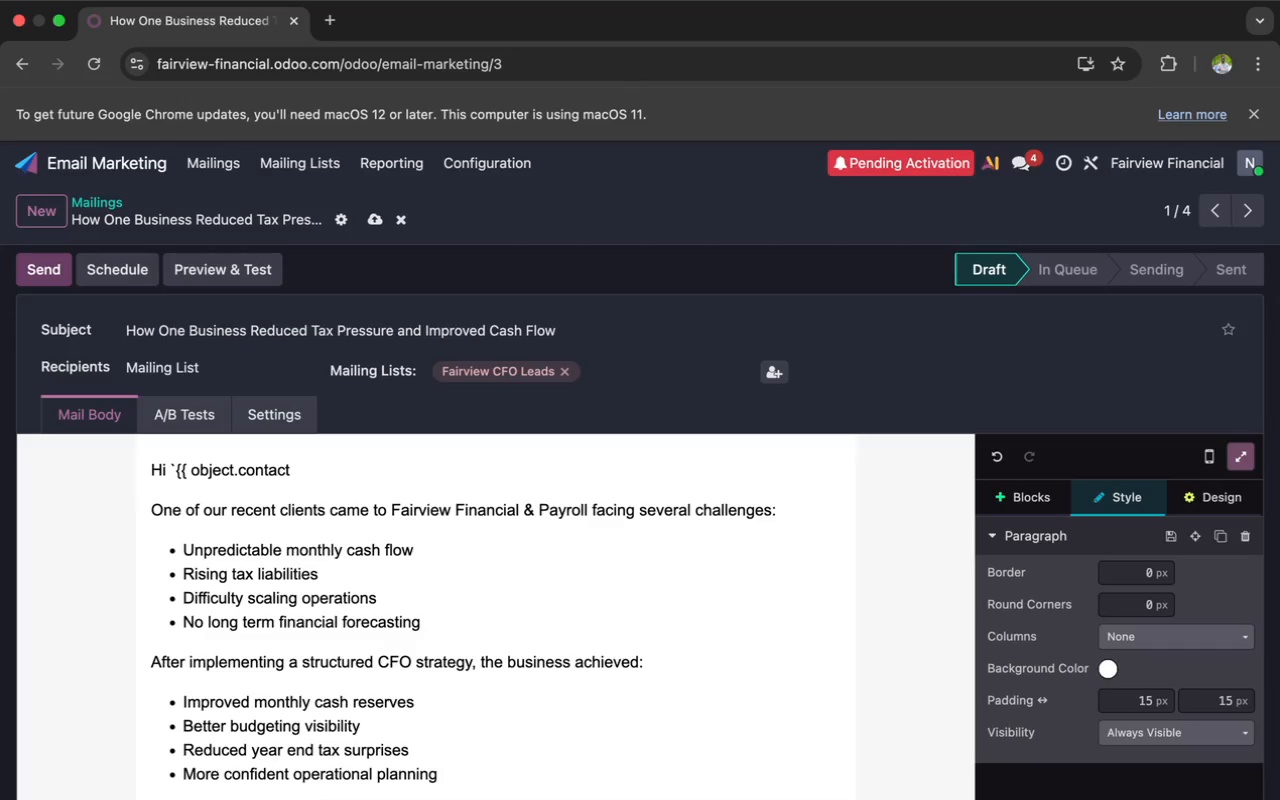 
type(_name }}`,)
 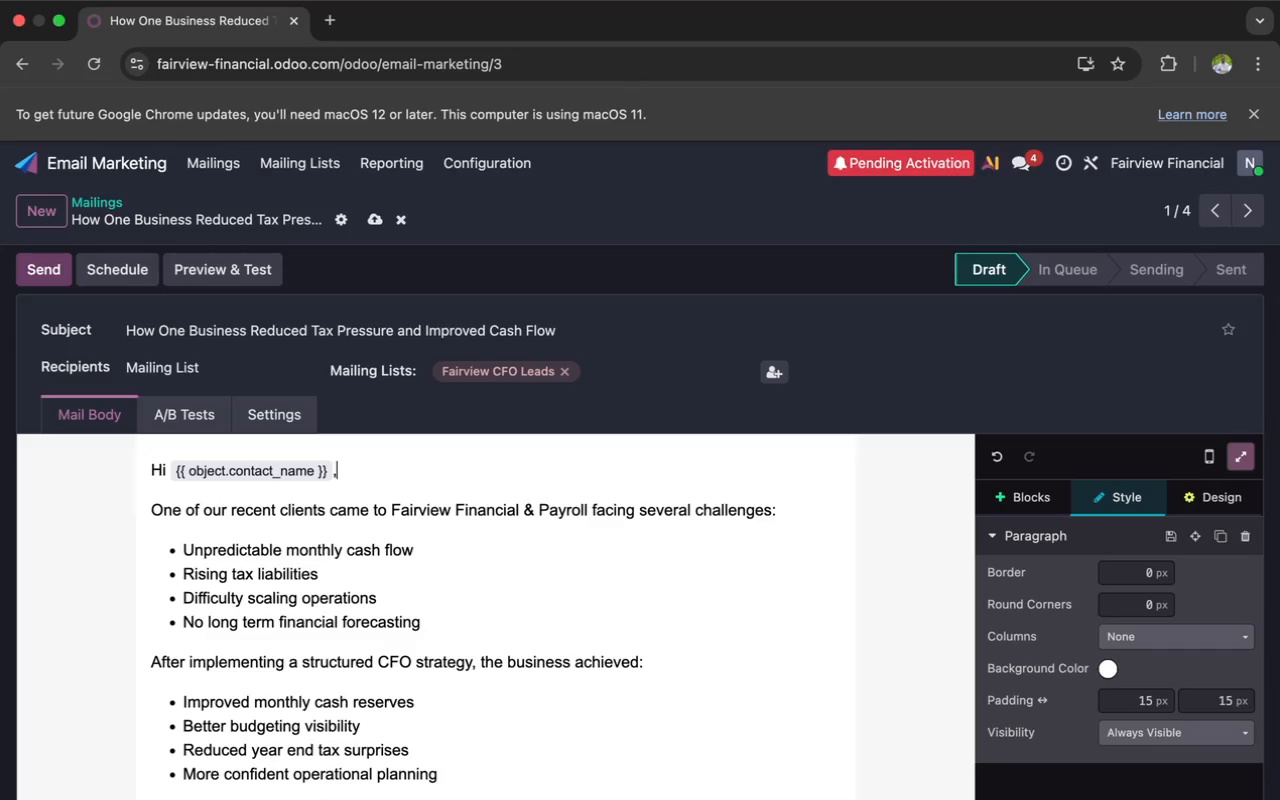 
scroll: coordinate [164, 480], scroll_direction: down, amount: 5.0
 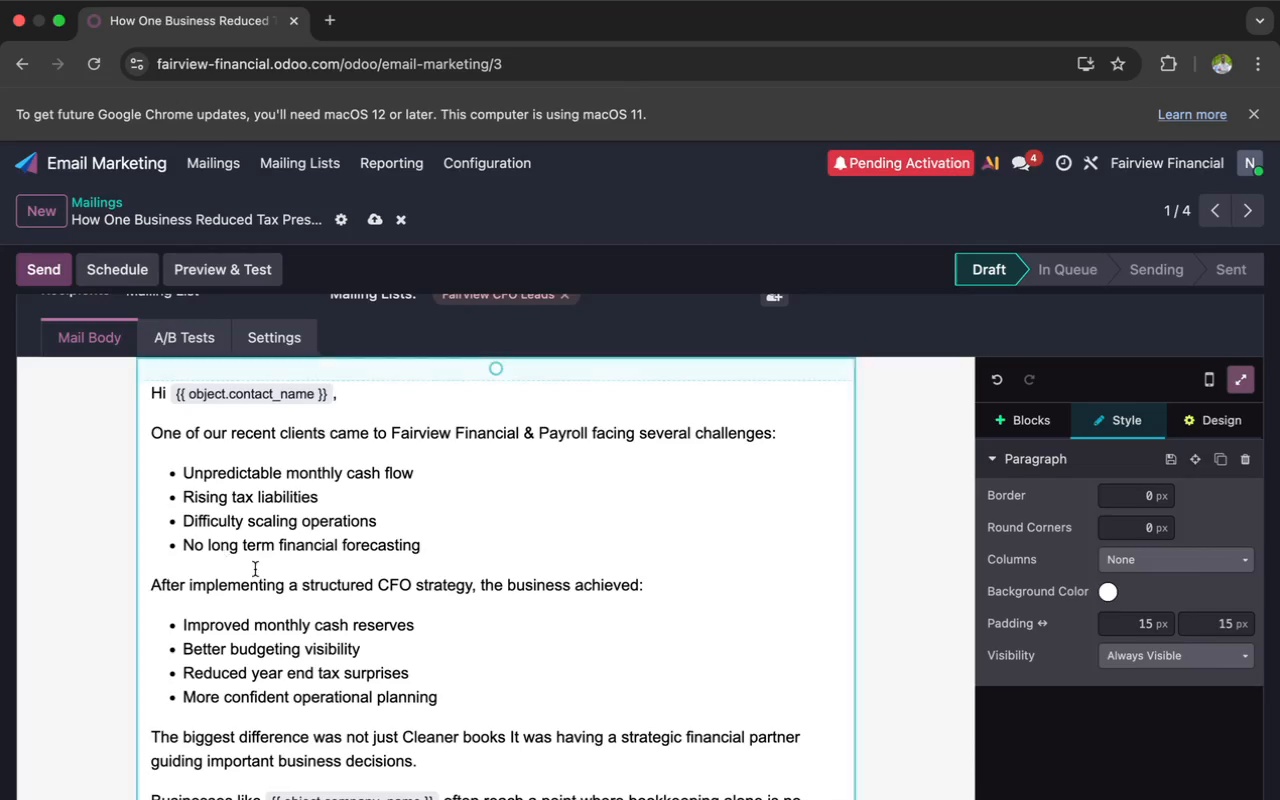 
left_click_drag(start_coordinate=[432, 547], to_coordinate=[180, 475])
 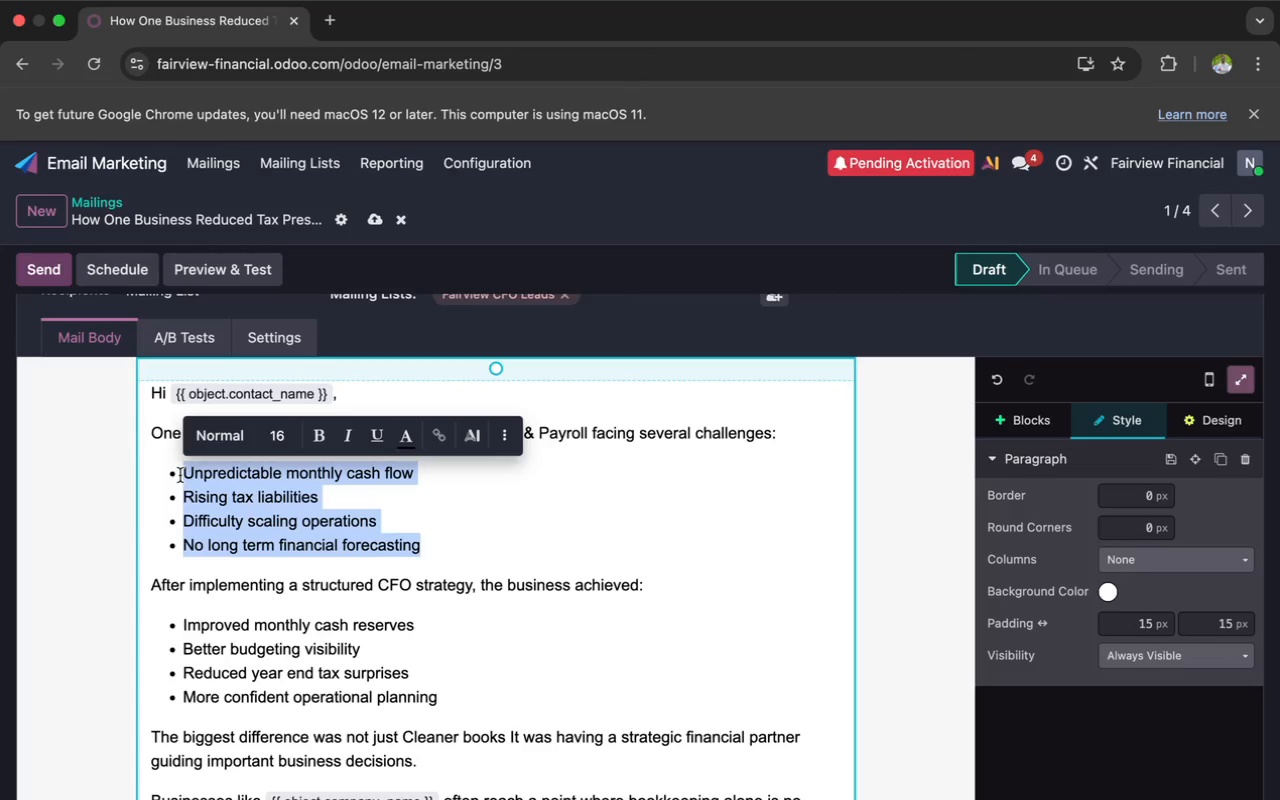 
key(Meta+X)
 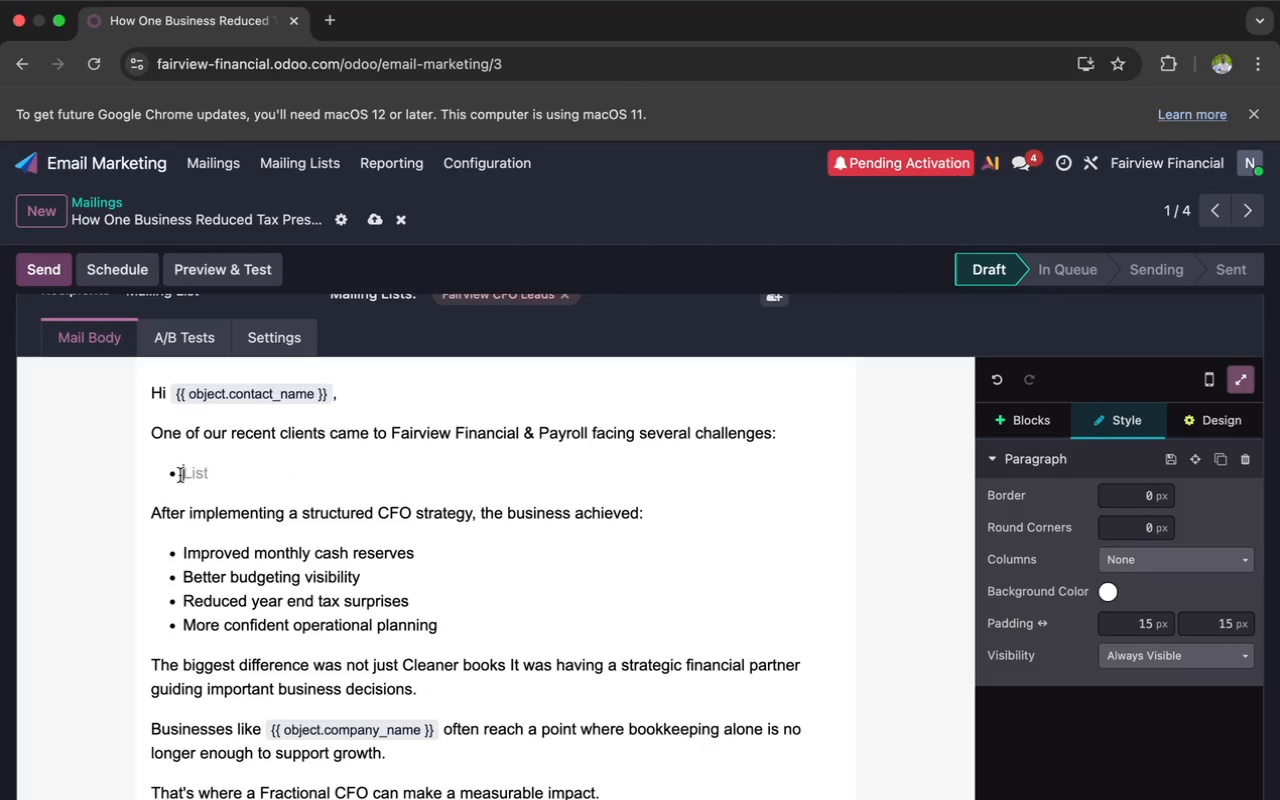 
key(Backspace)
 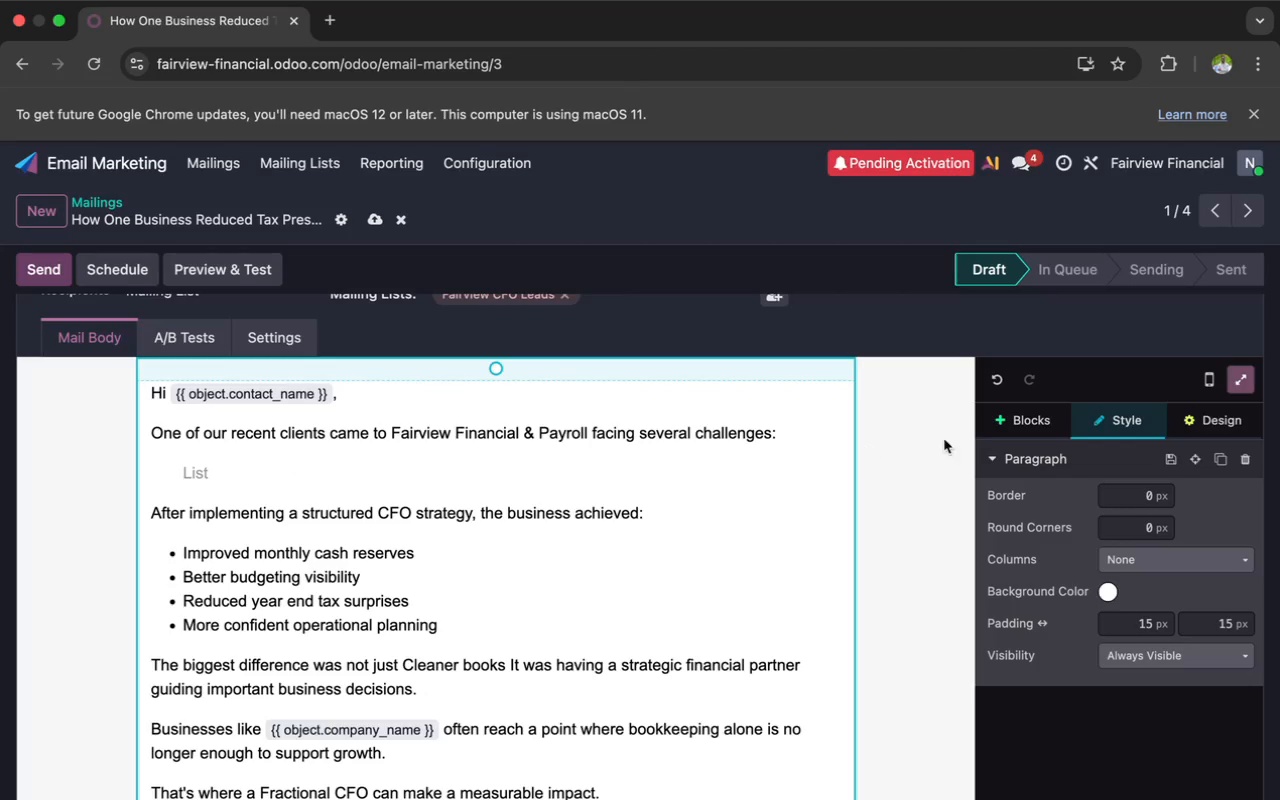 
left_click([1021, 425])
 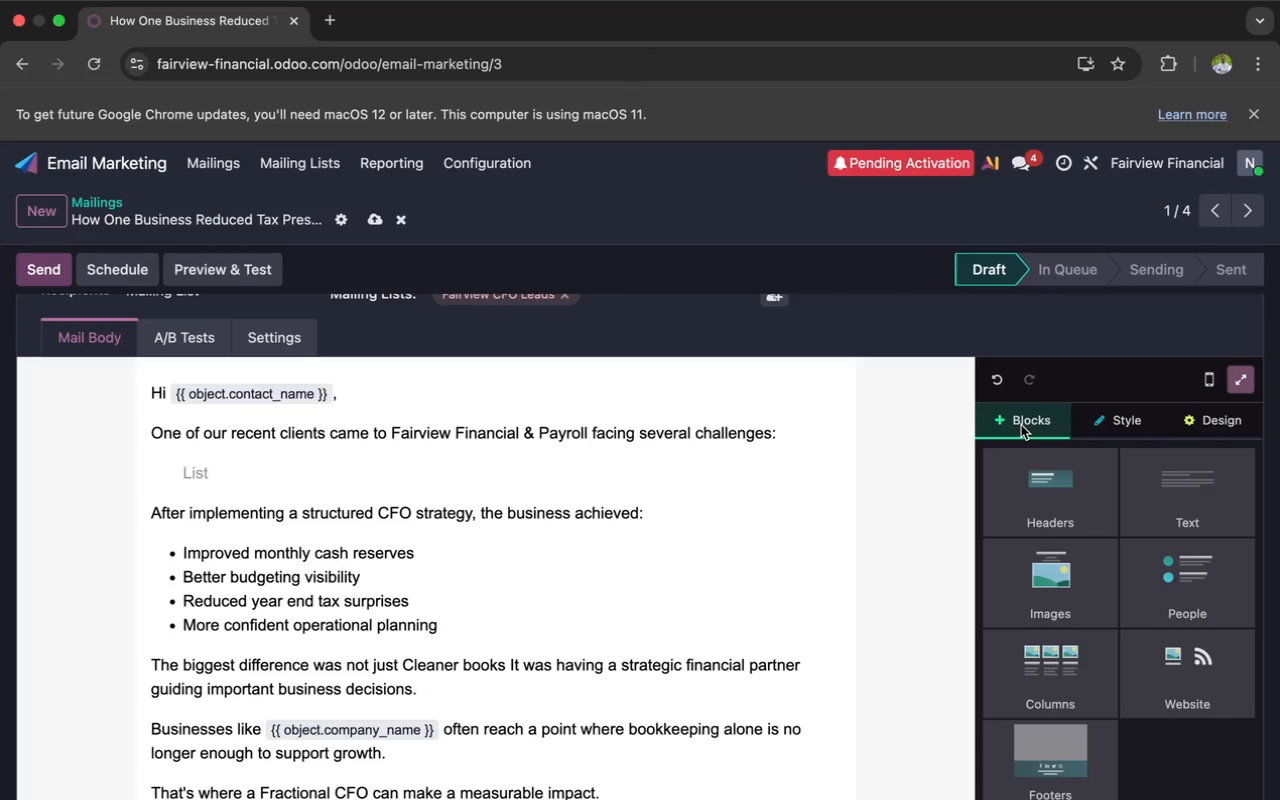 
scroll: coordinate [1066, 608], scroll_direction: down, amount: 52.0
 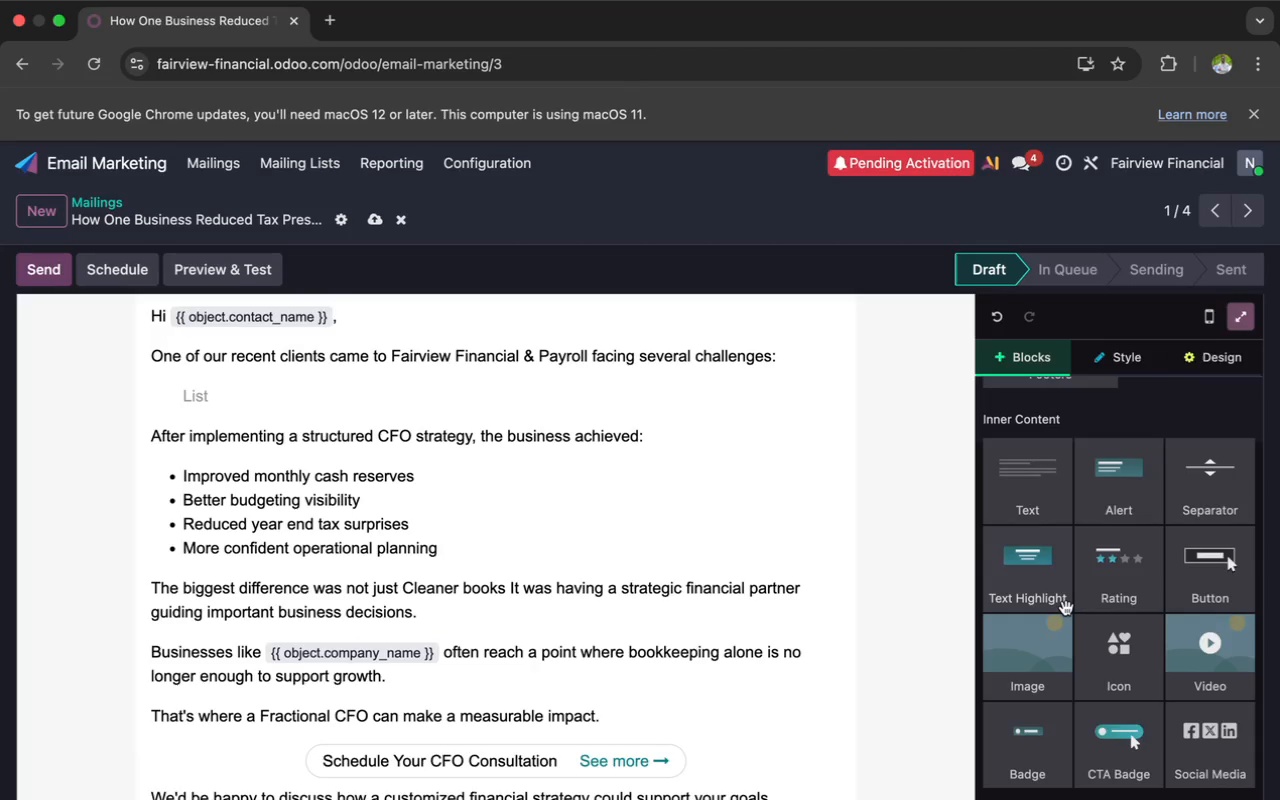 
scroll: coordinate [1066, 608], scroll_direction: up, amount: 1.0
 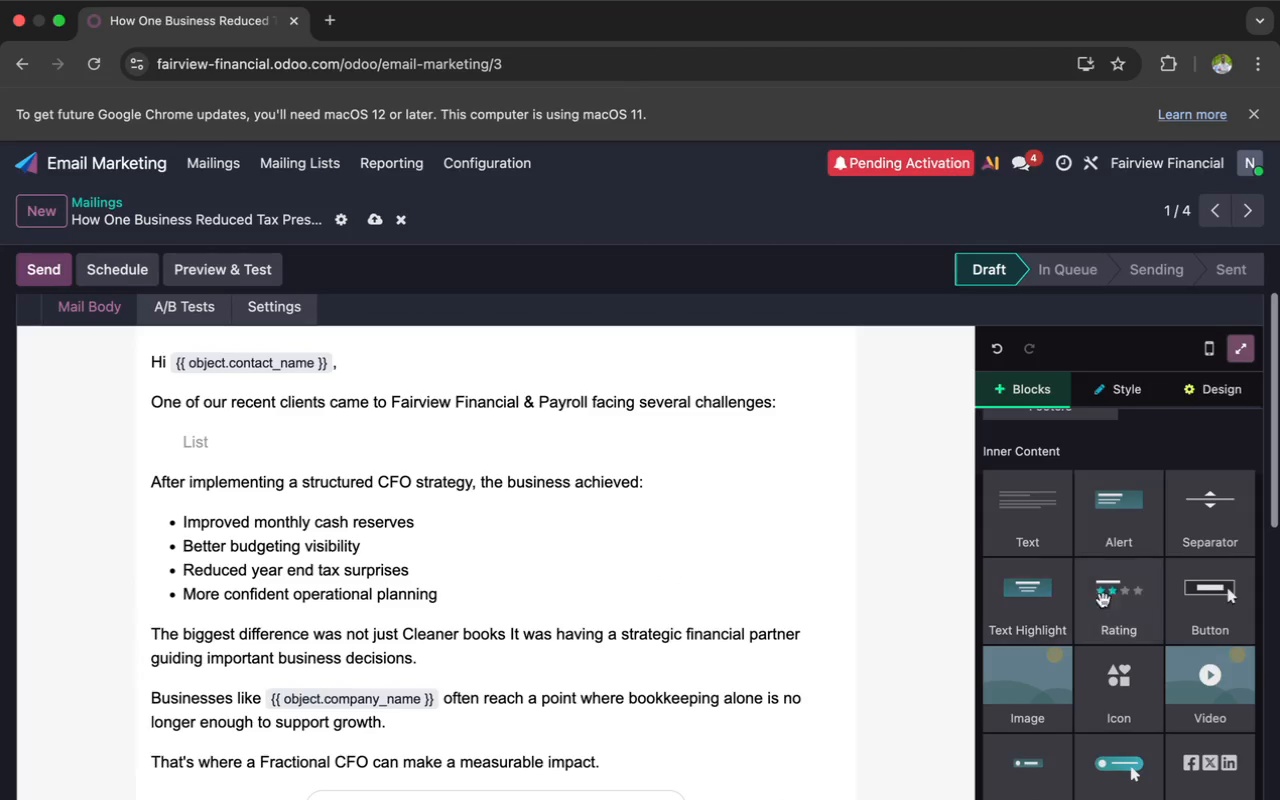 
scroll: coordinate [1122, 604], scroll_direction: down, amount: 1.0
 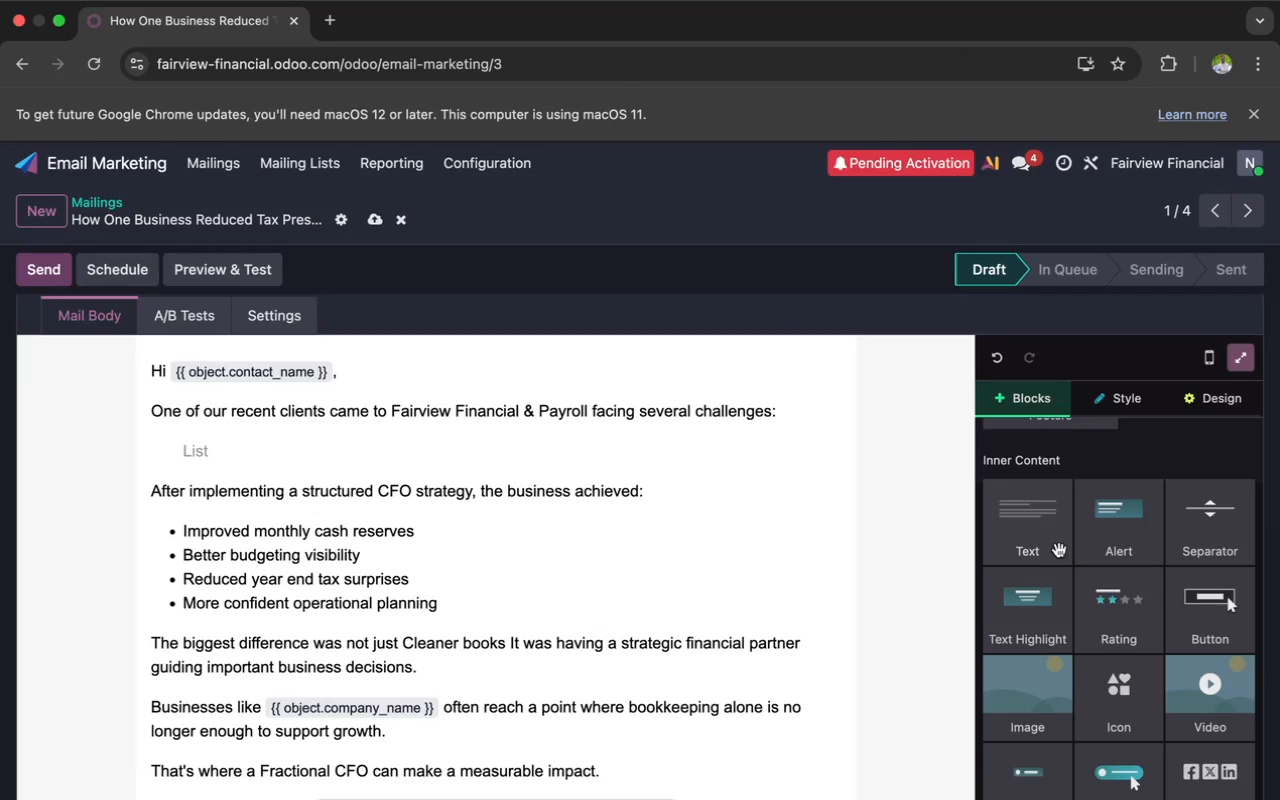 
left_click_drag(start_coordinate=[1034, 601], to_coordinate=[629, 496])
 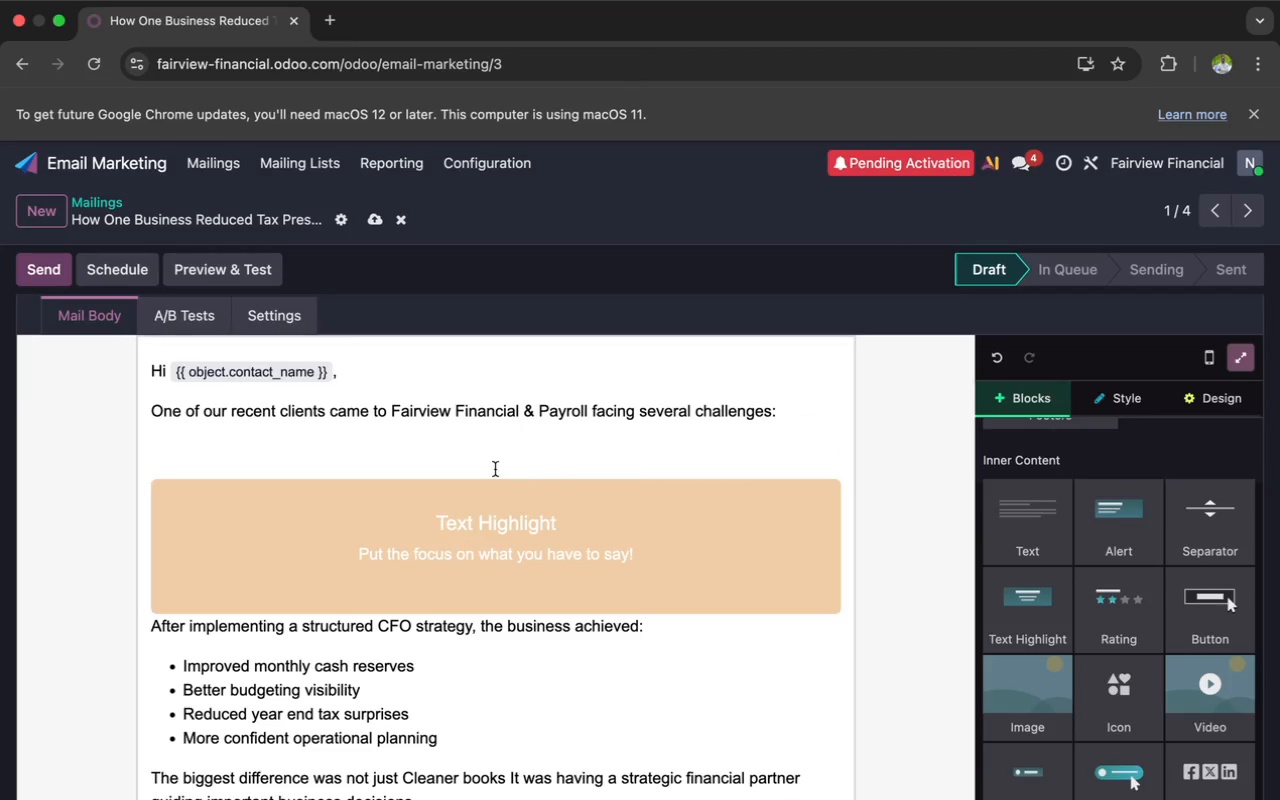 
left_click([473, 466])
 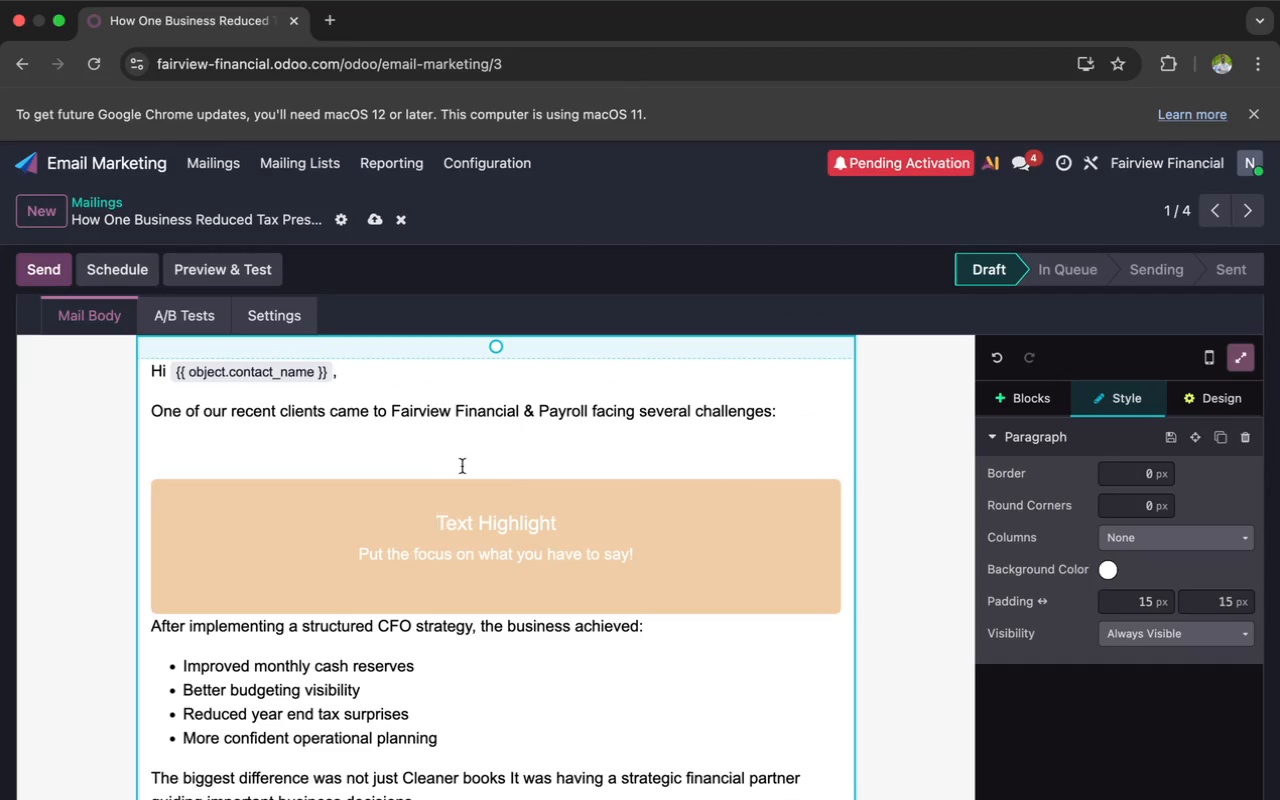 
left_click([414, 457])
 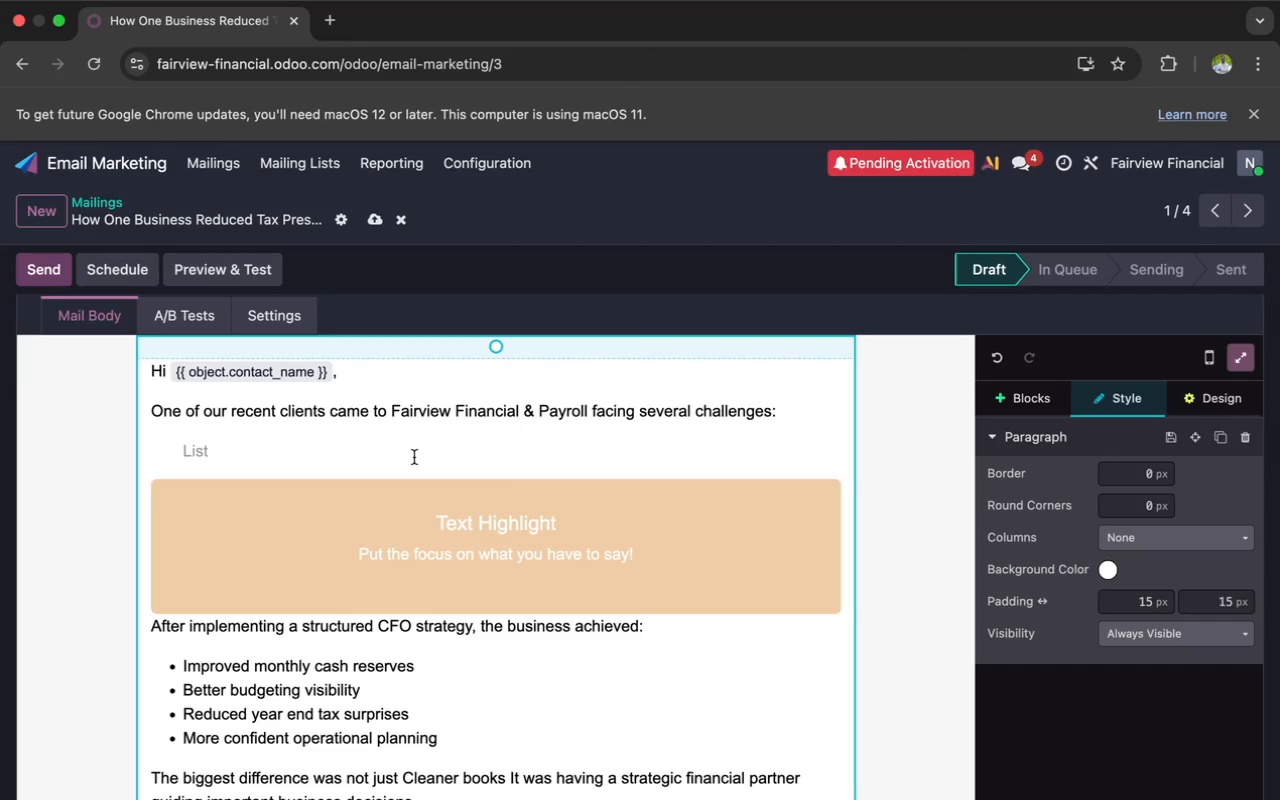 
key(Backspace)
 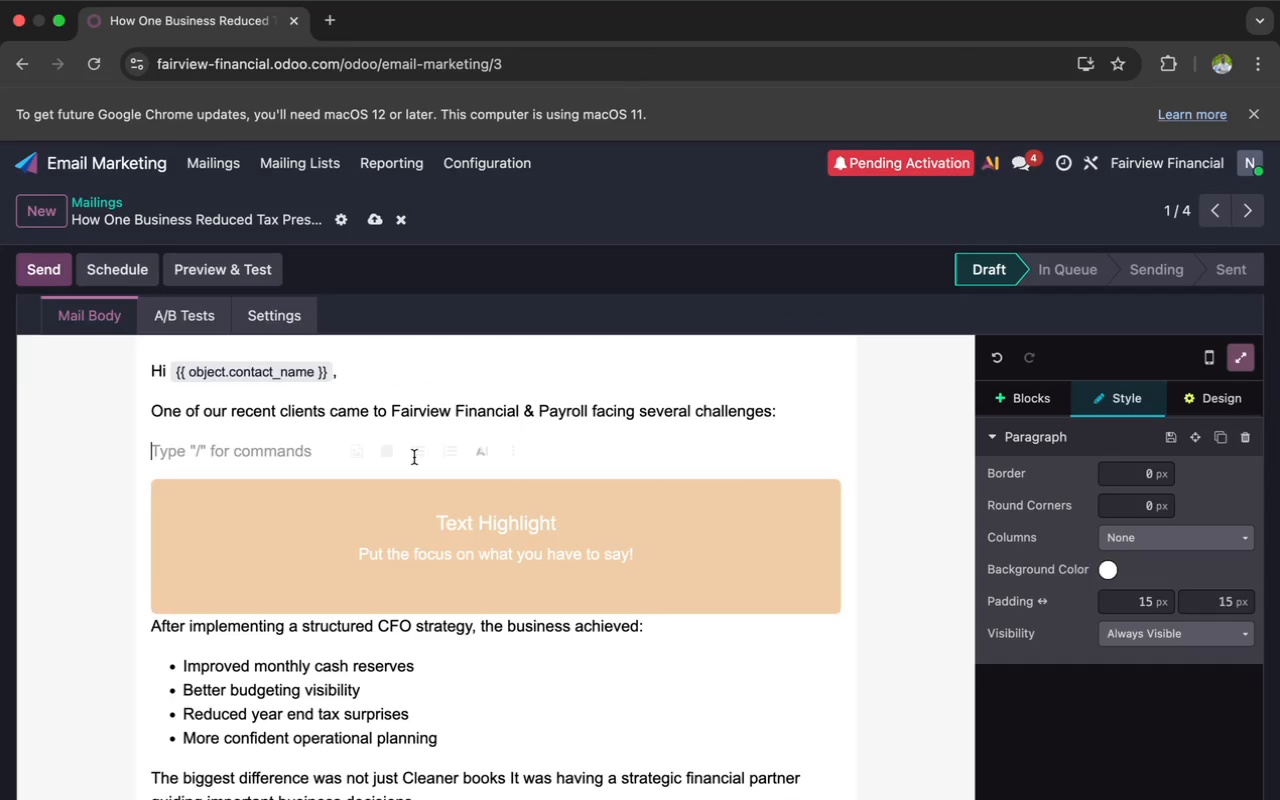 
key(Backspace)
 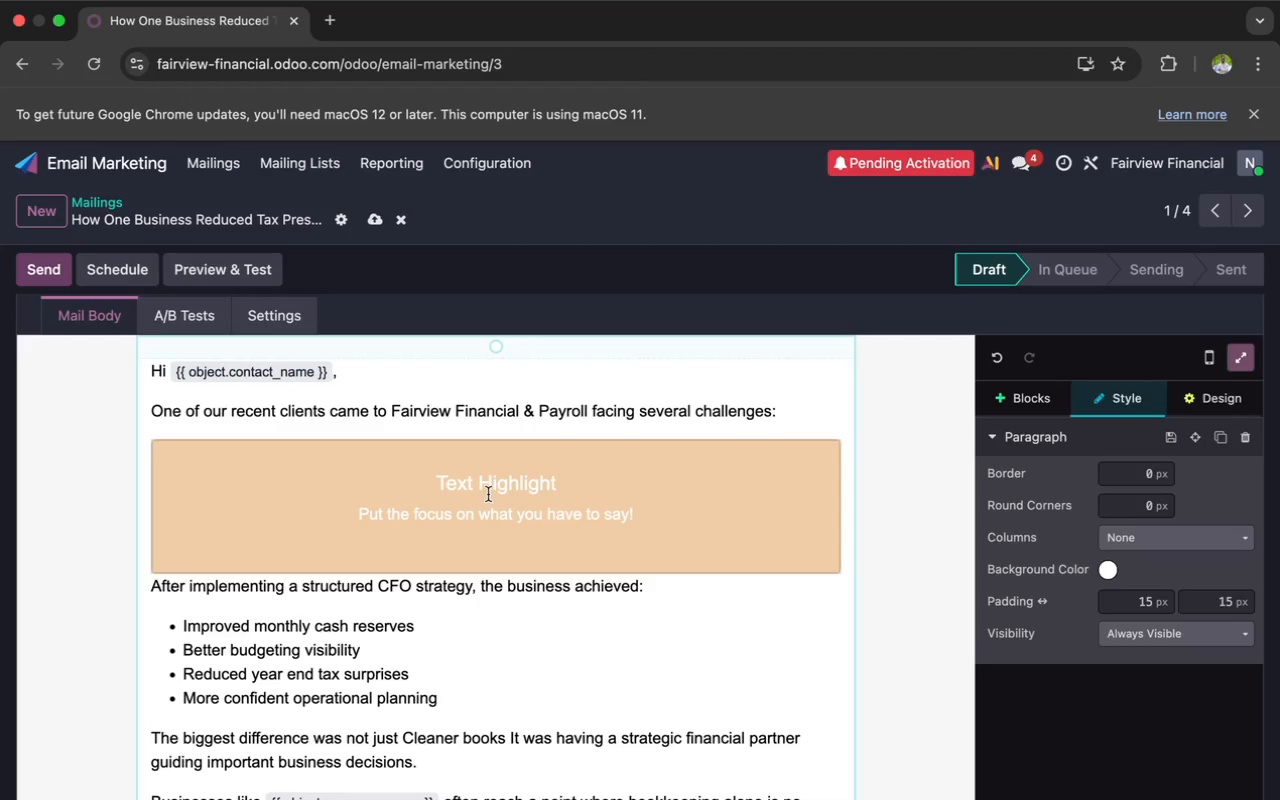 
left_click_drag(start_coordinate=[571, 487], to_coordinate=[442, 490])
 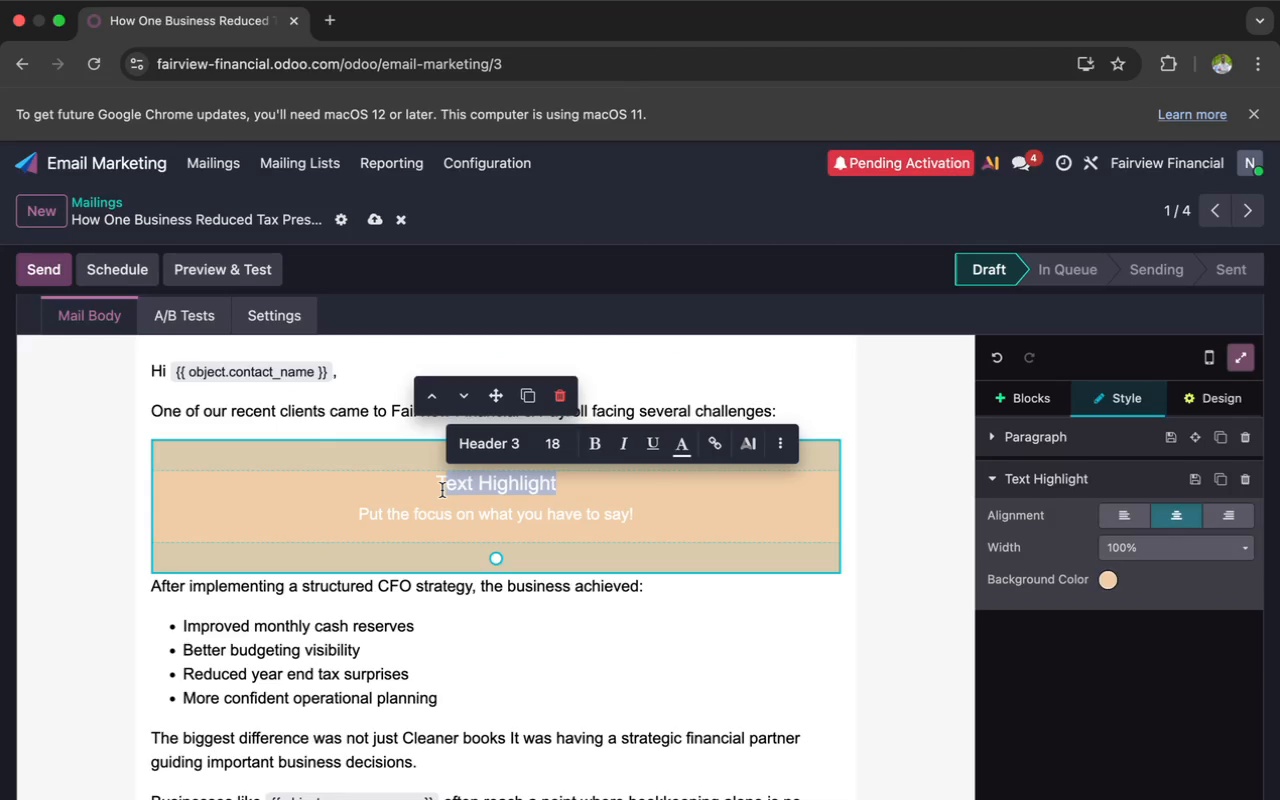 
key(Backspace)
 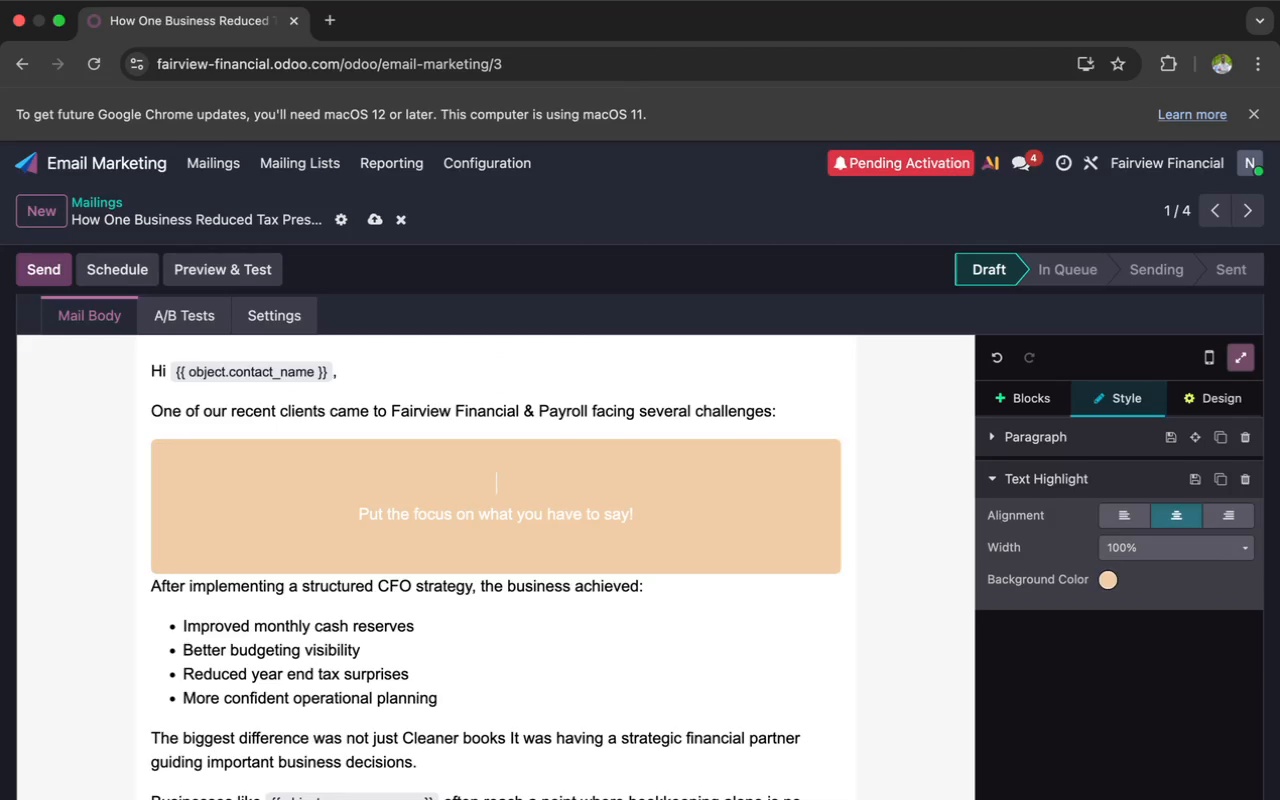 
key(Backspace)
 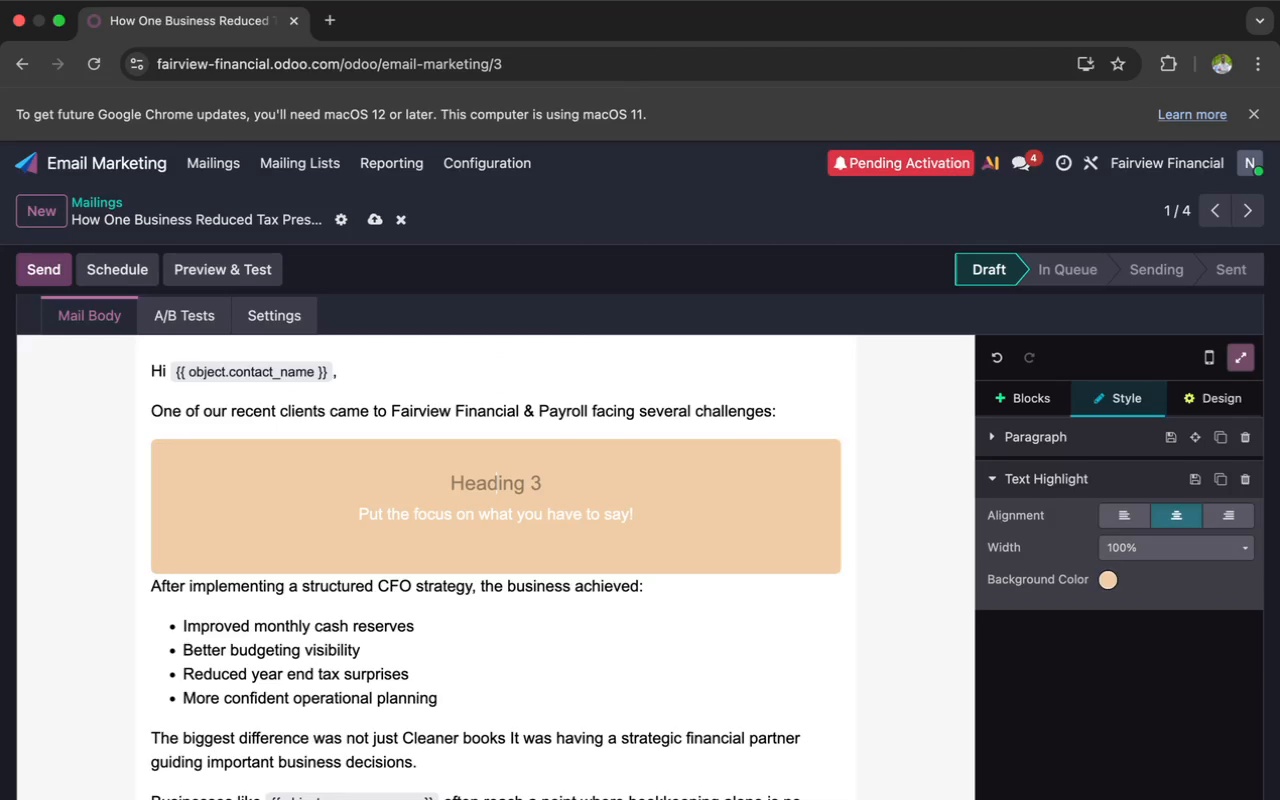 
key(Backspace)
 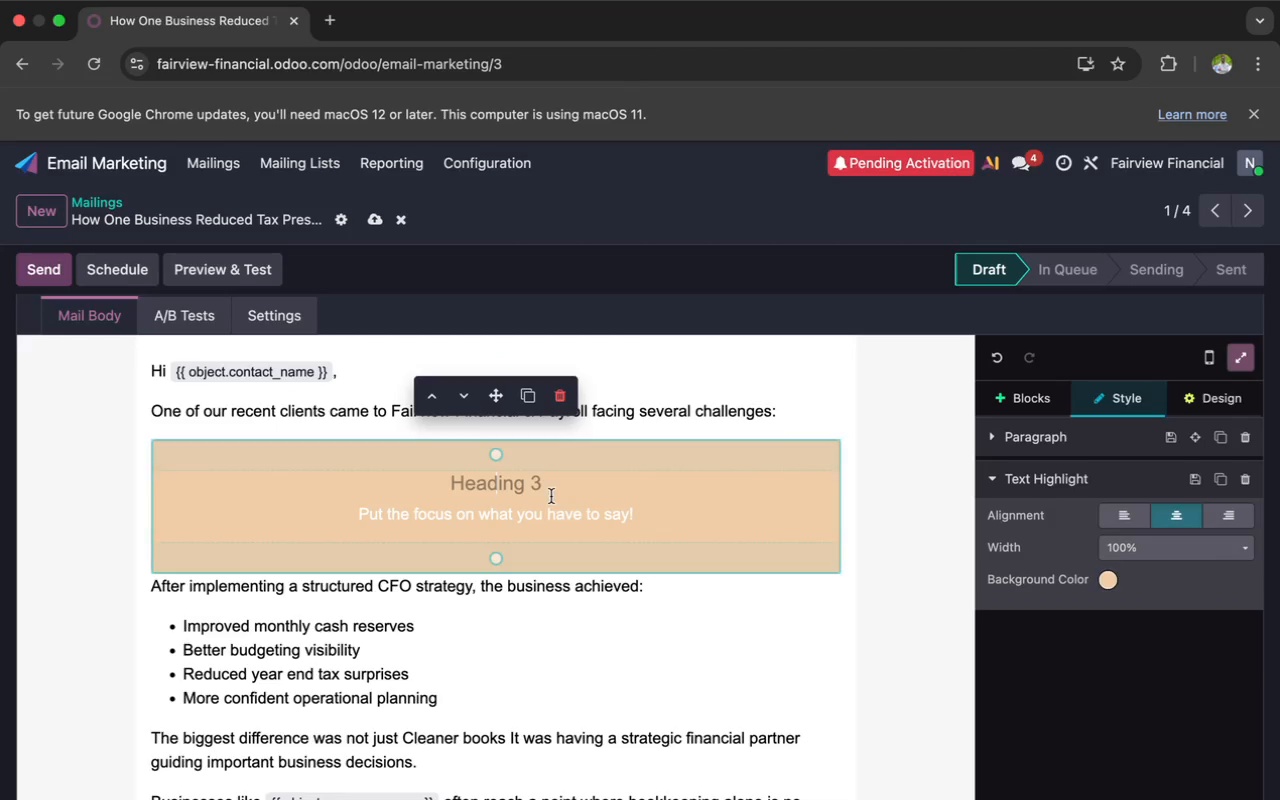 
left_click_drag(start_coordinate=[648, 512], to_coordinate=[352, 514])
 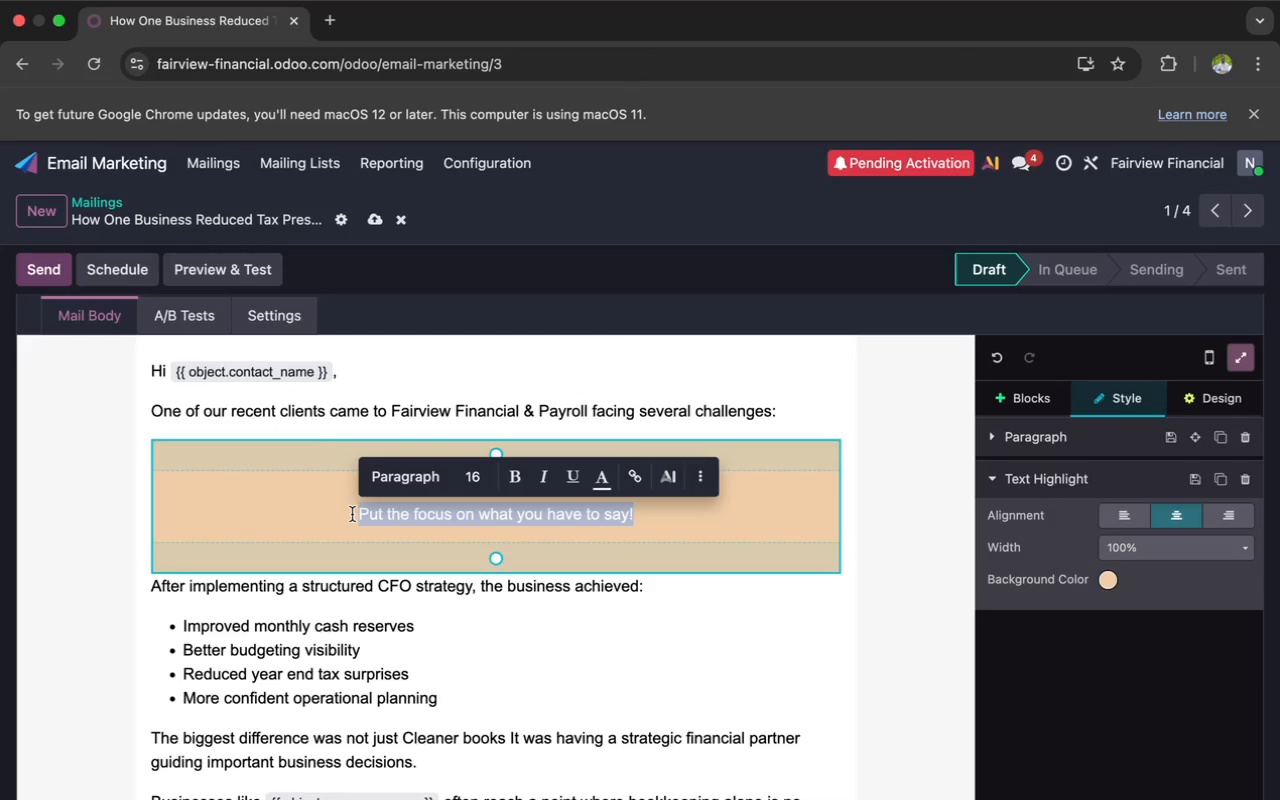 
key(Backspace)
 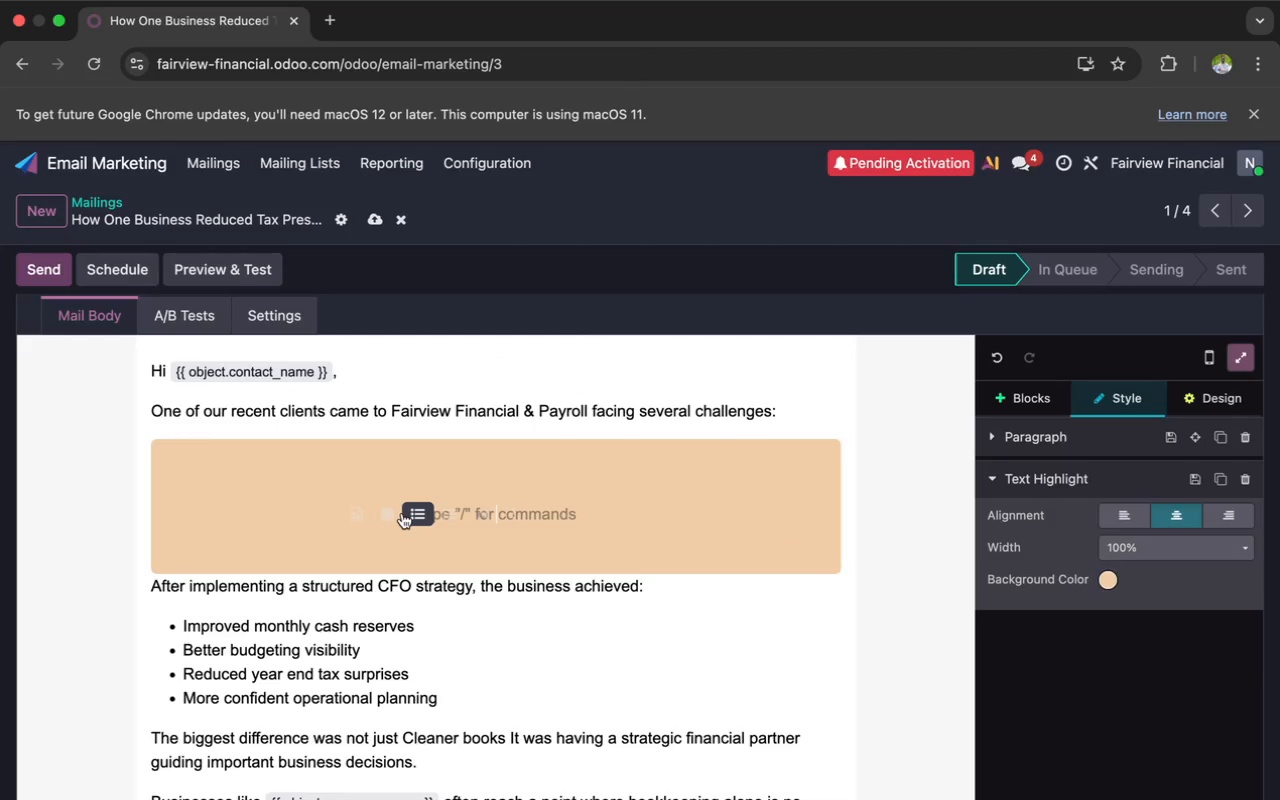 
left_click([414, 511])
 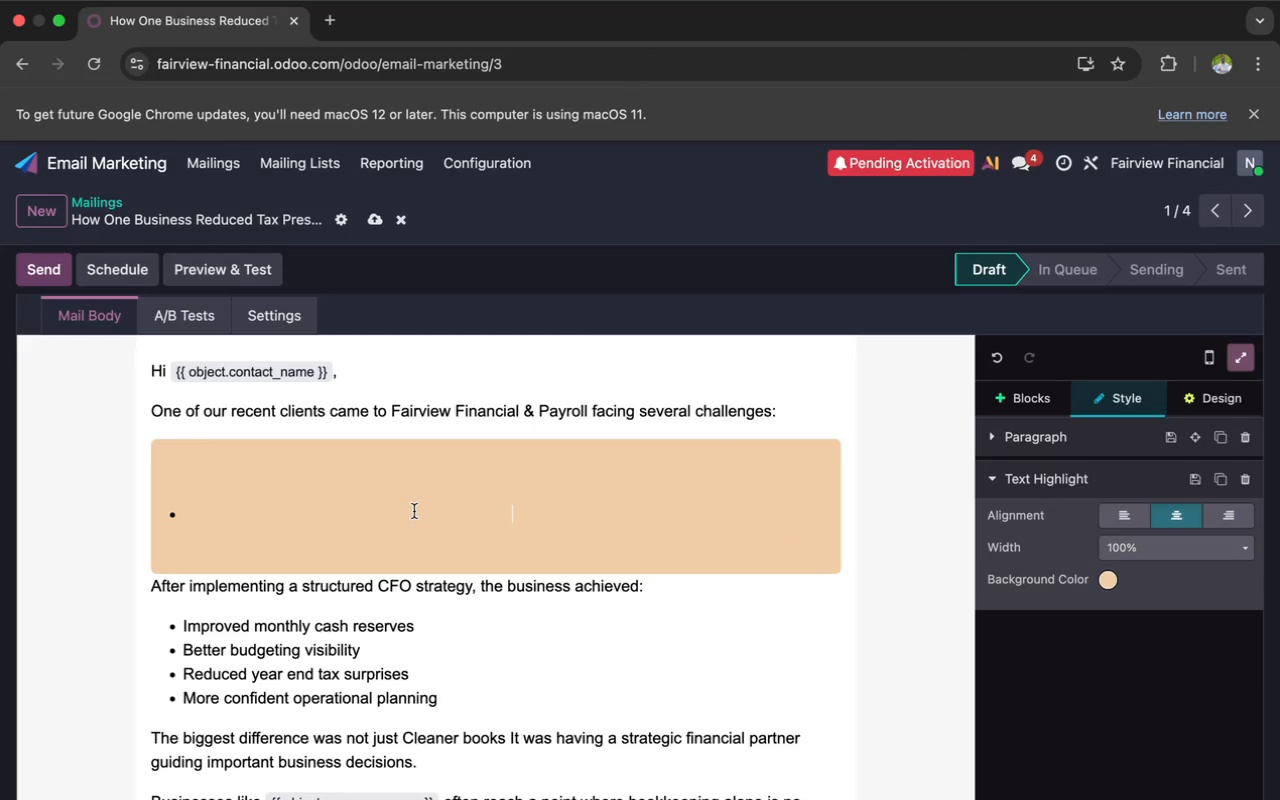 
key(Meta+V)
 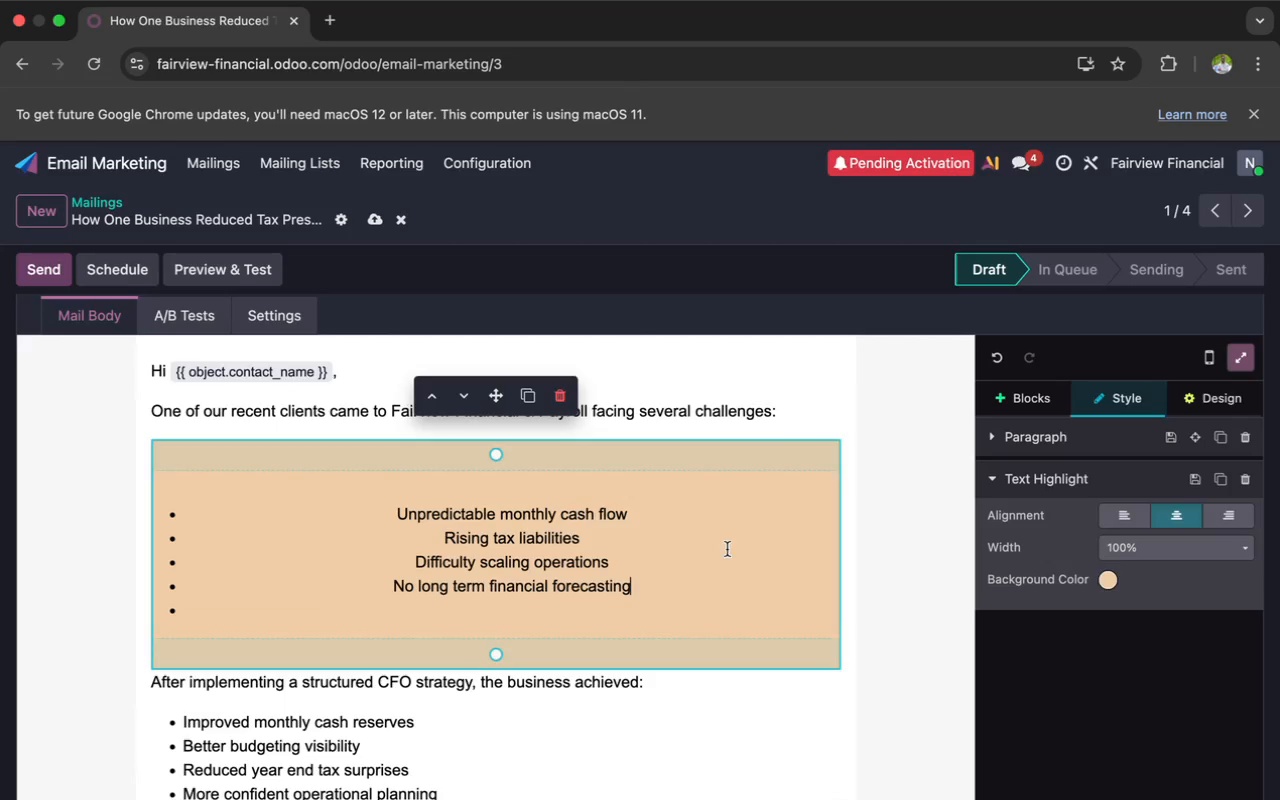 
left_click([1127, 511])
 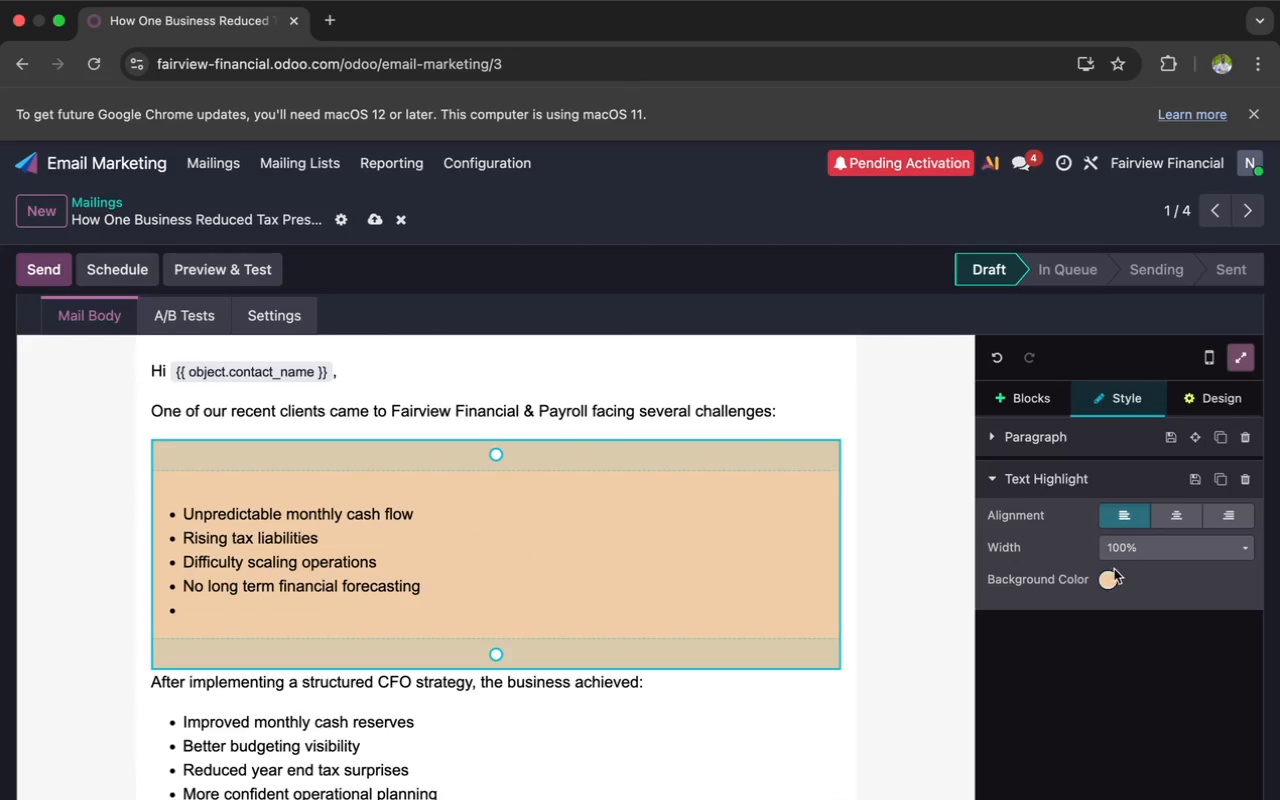 
left_click([1105, 577])
 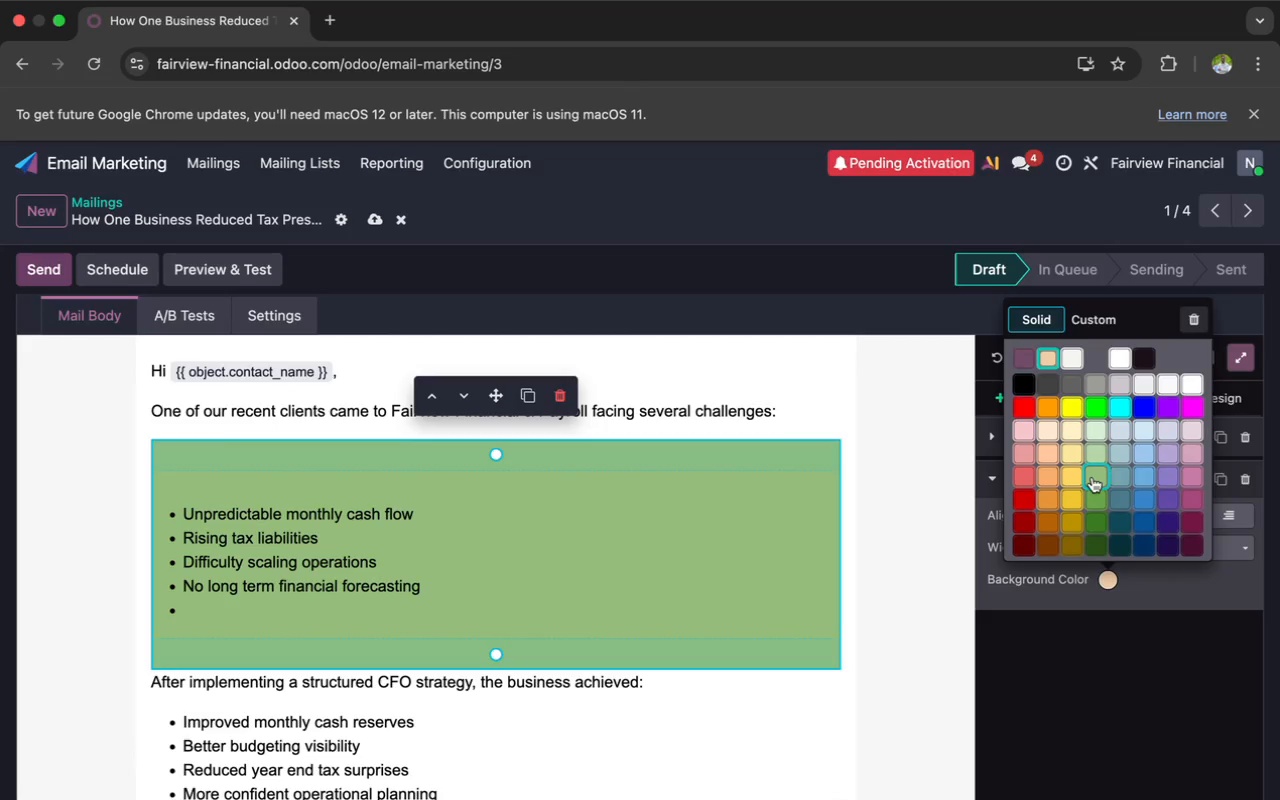 
left_click([1092, 477])
 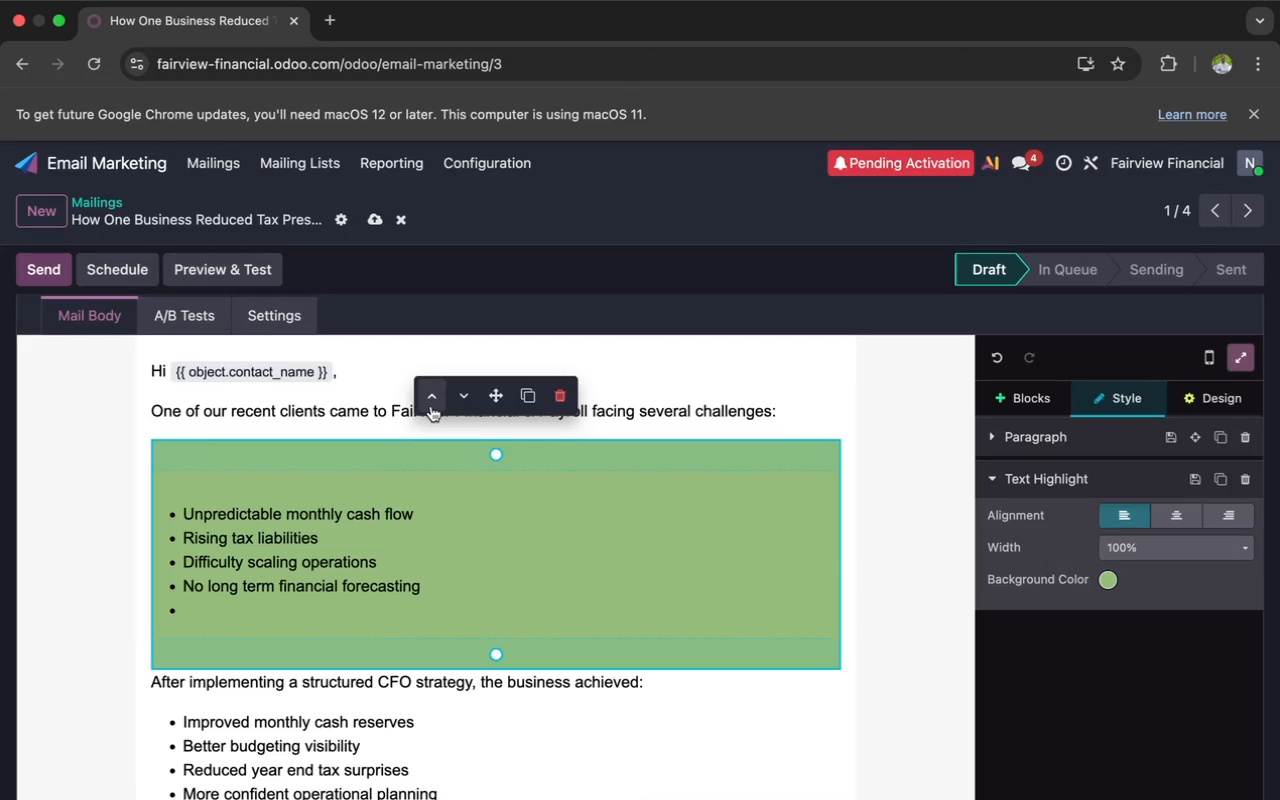 
left_click_drag(start_coordinate=[502, 455], to_coordinate=[495, 415])
 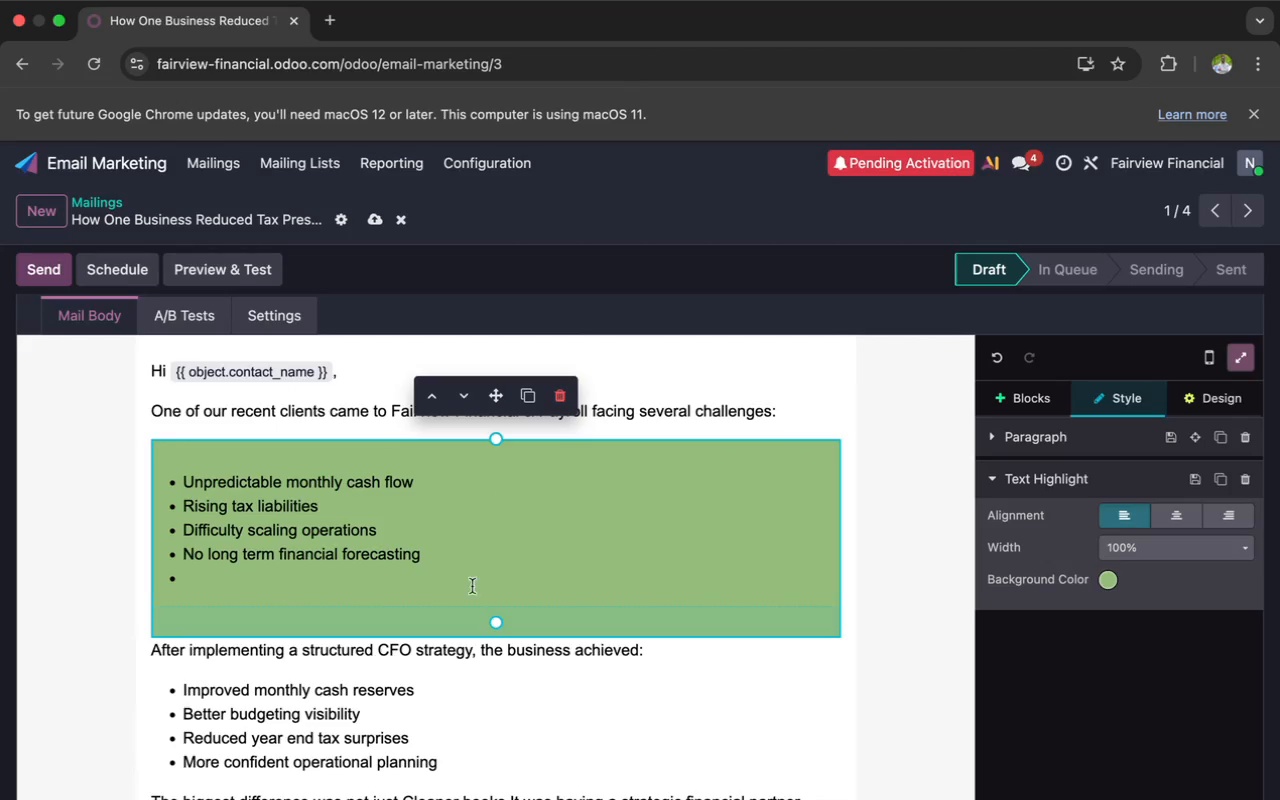 
left_click_drag(start_coordinate=[495, 631], to_coordinate=[496, 598])
 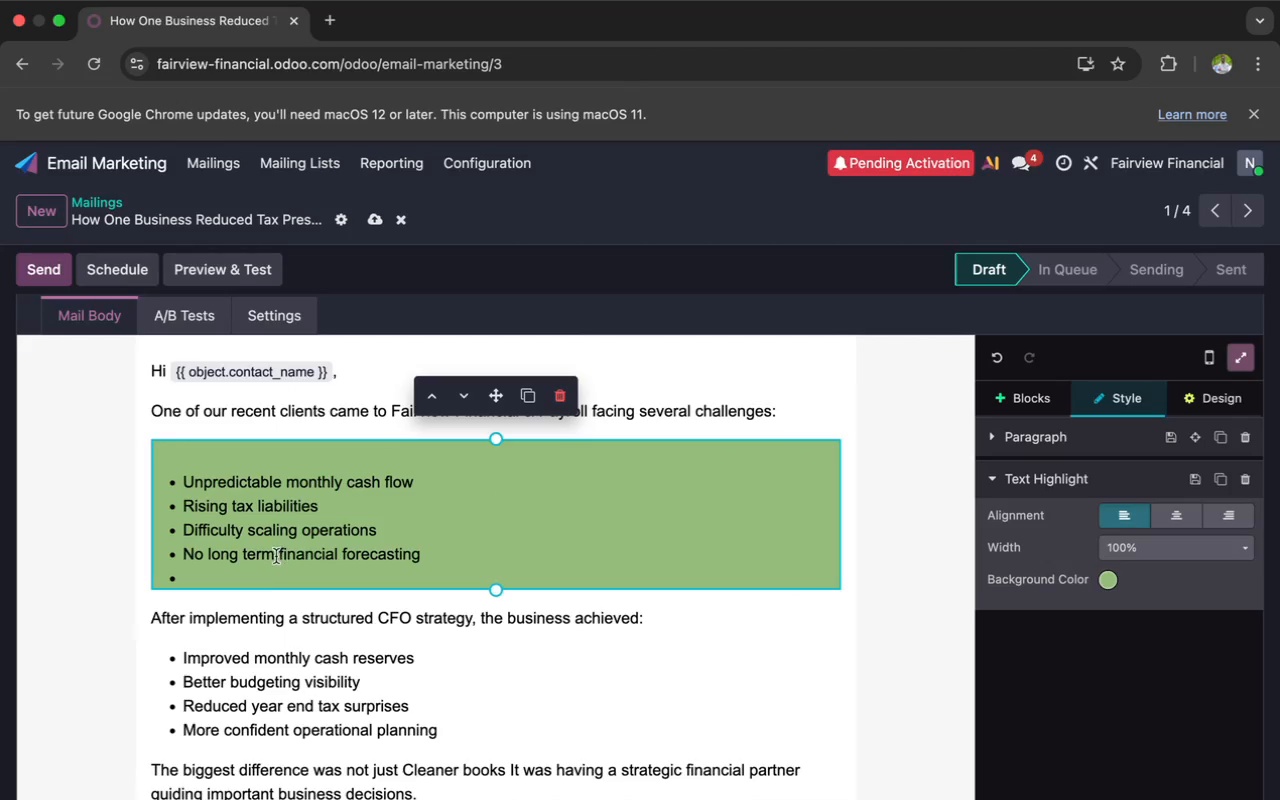 
left_click([266, 577])
 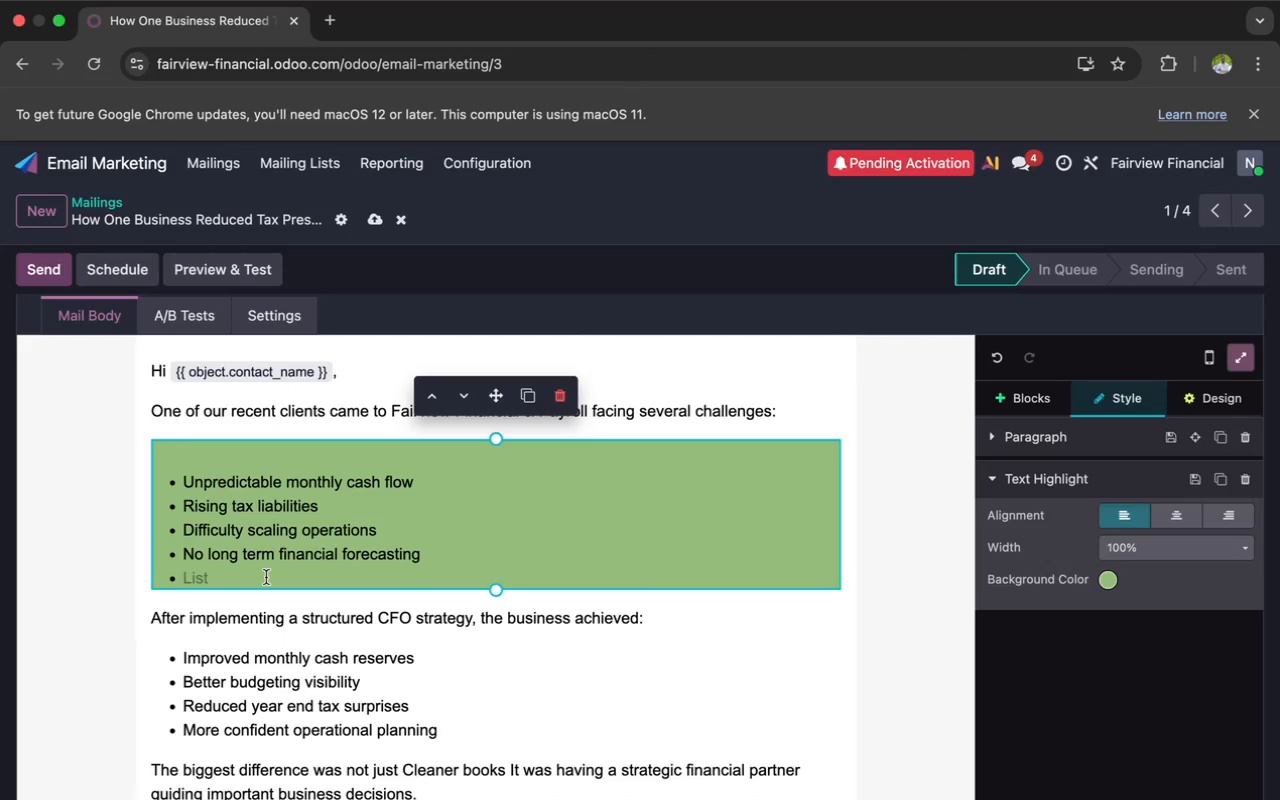 
key(Backspace)
 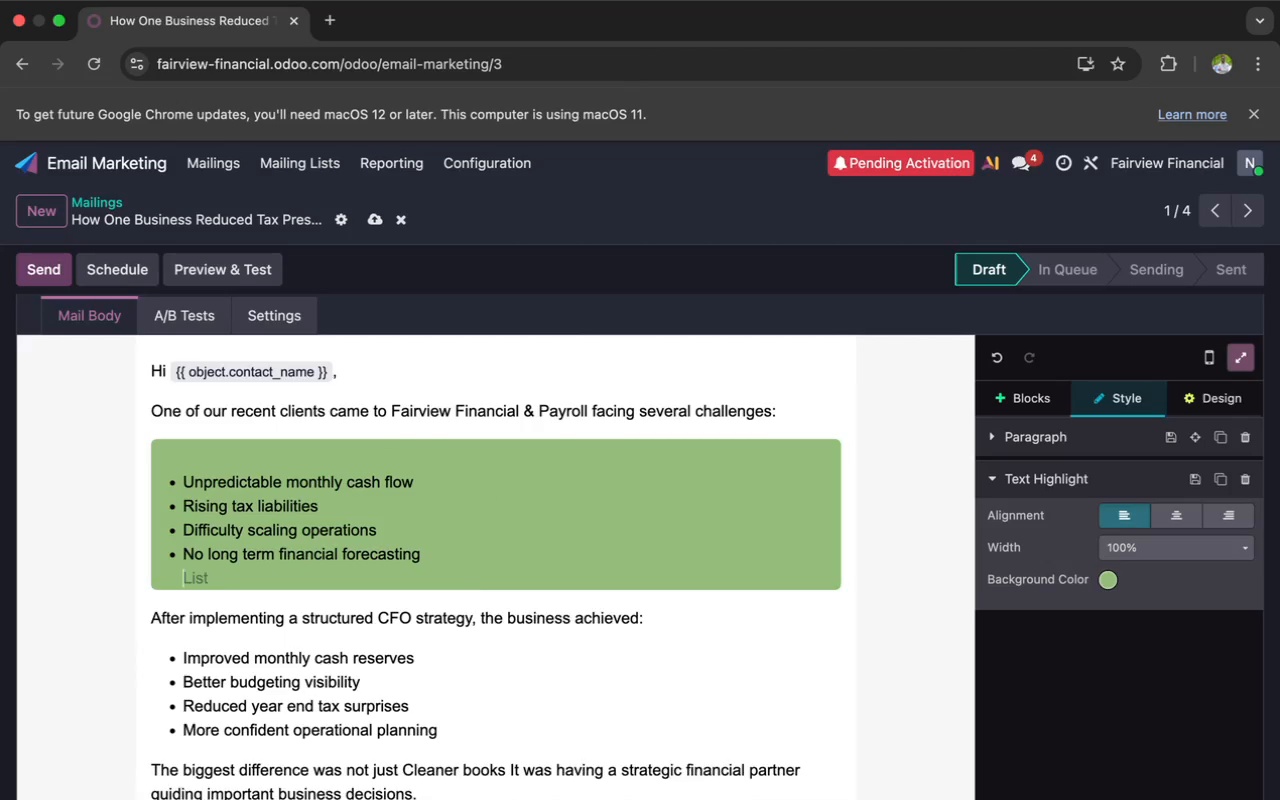 
key(Backspace)
 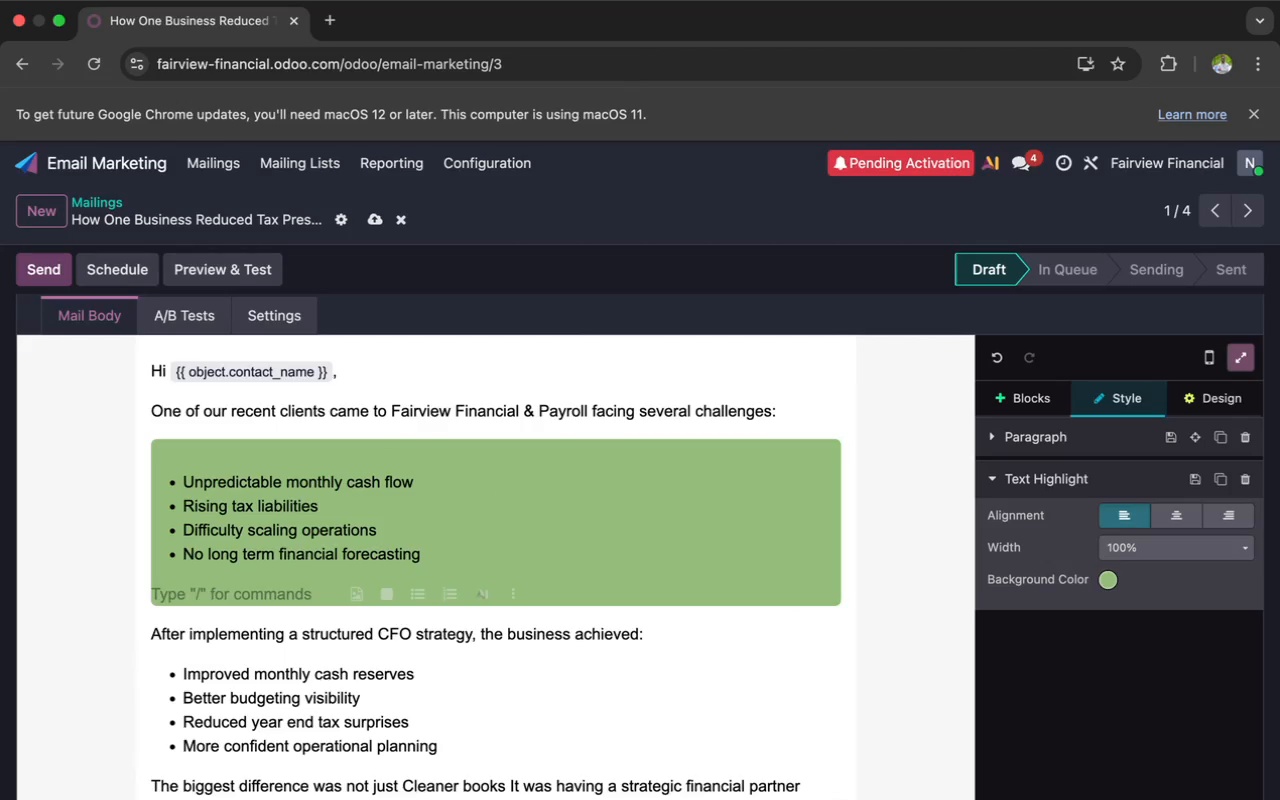 
key(Backspace)
 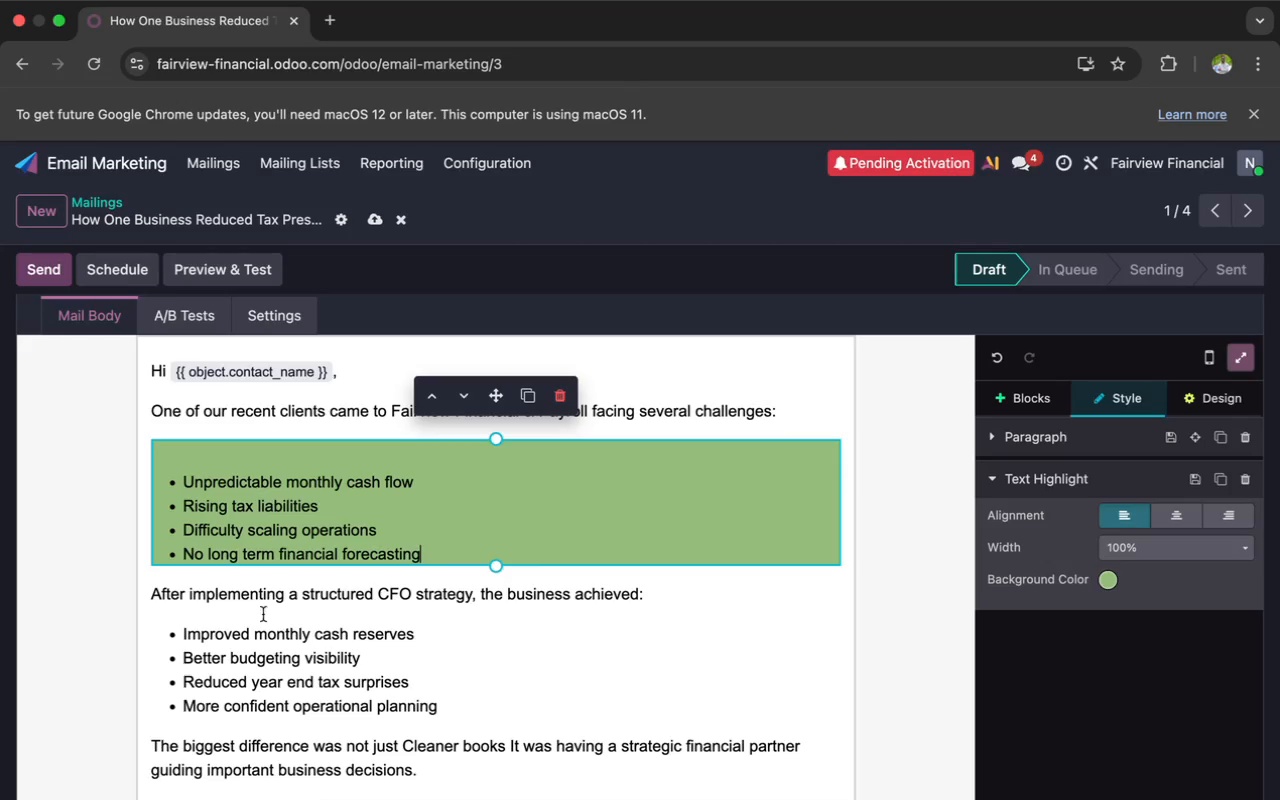 
left_click_drag(start_coordinate=[441, 709], to_coordinate=[161, 637])
 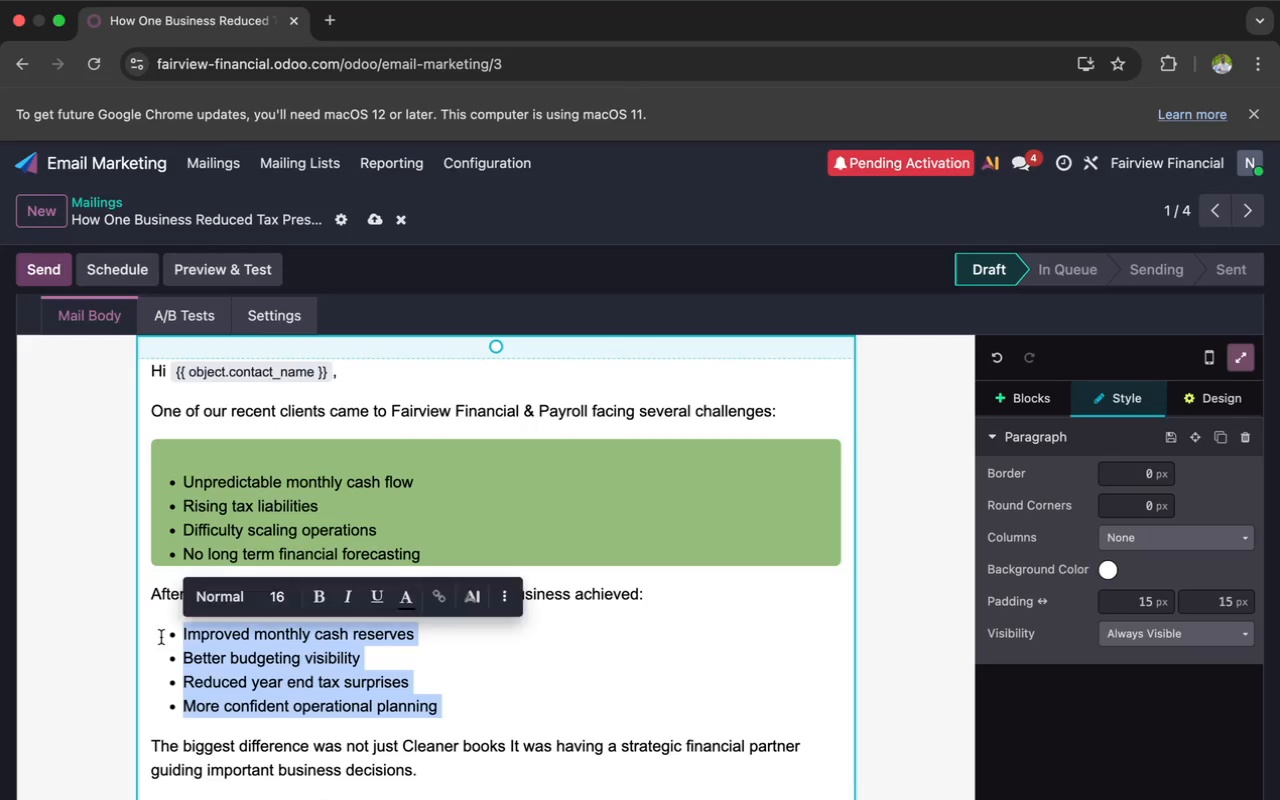 
key(Meta+X)
 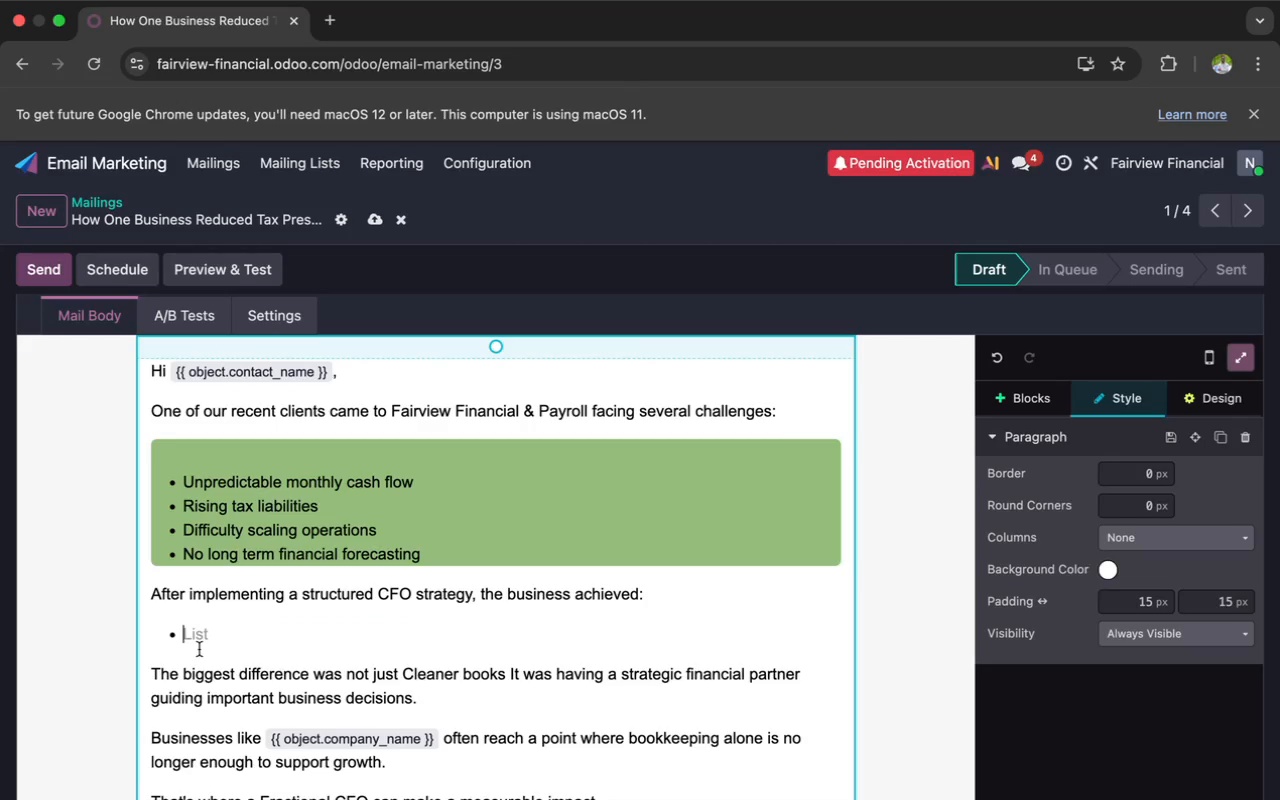 
key(Backspace)
 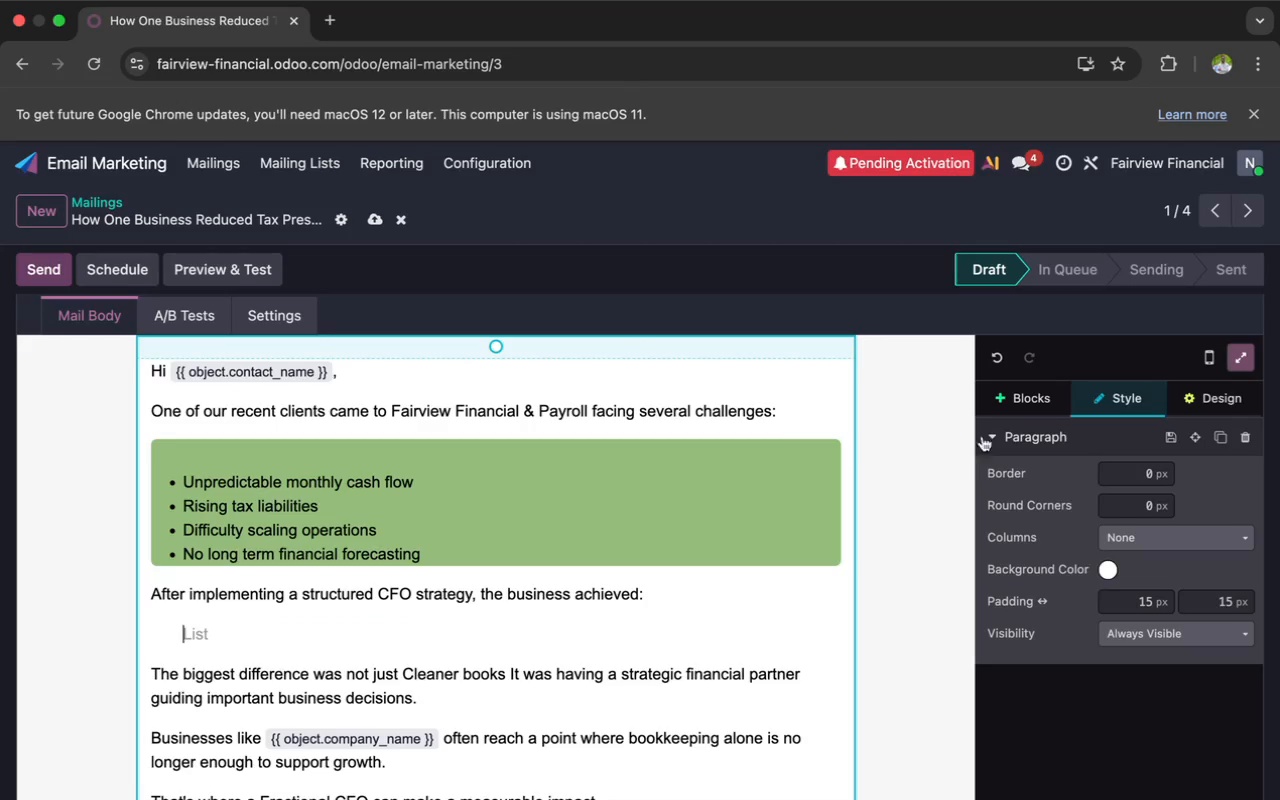 
left_click([1026, 404])
 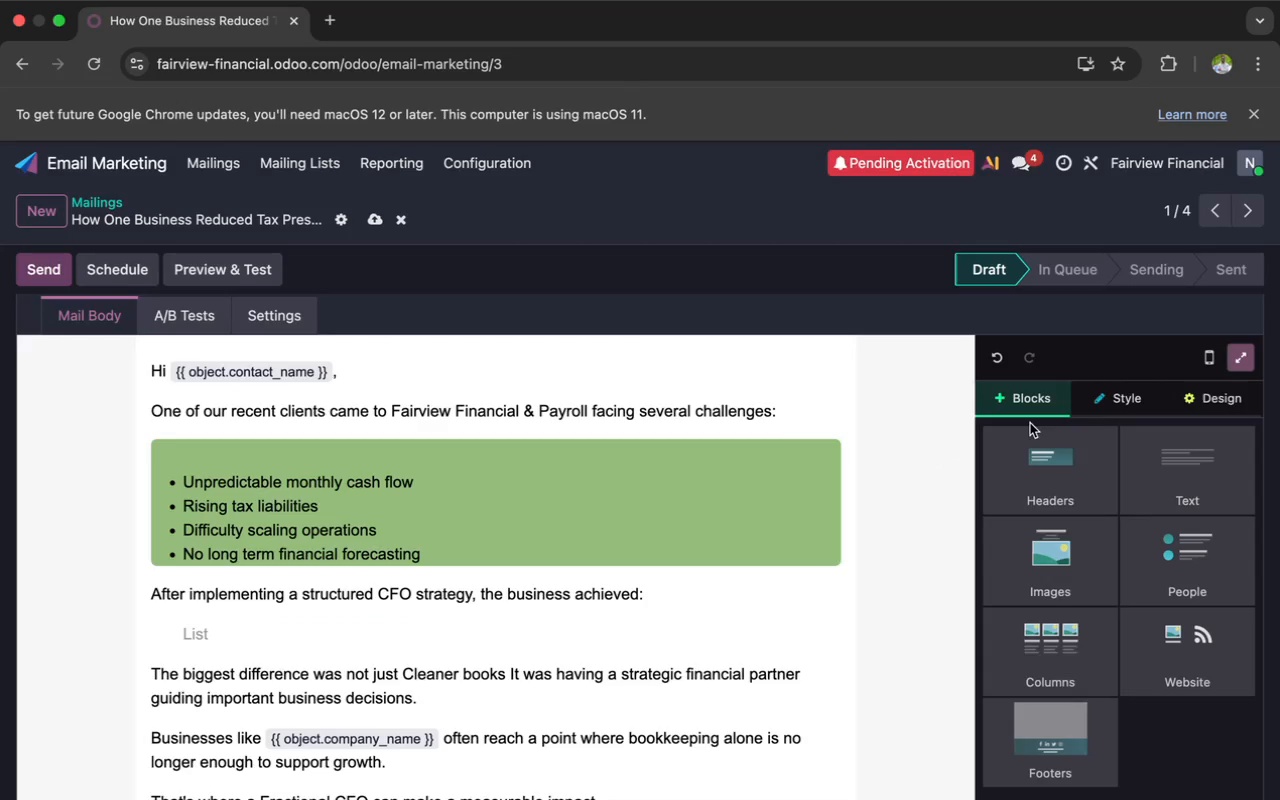 
scroll: coordinate [1041, 542], scroll_direction: down, amount: 53.0
 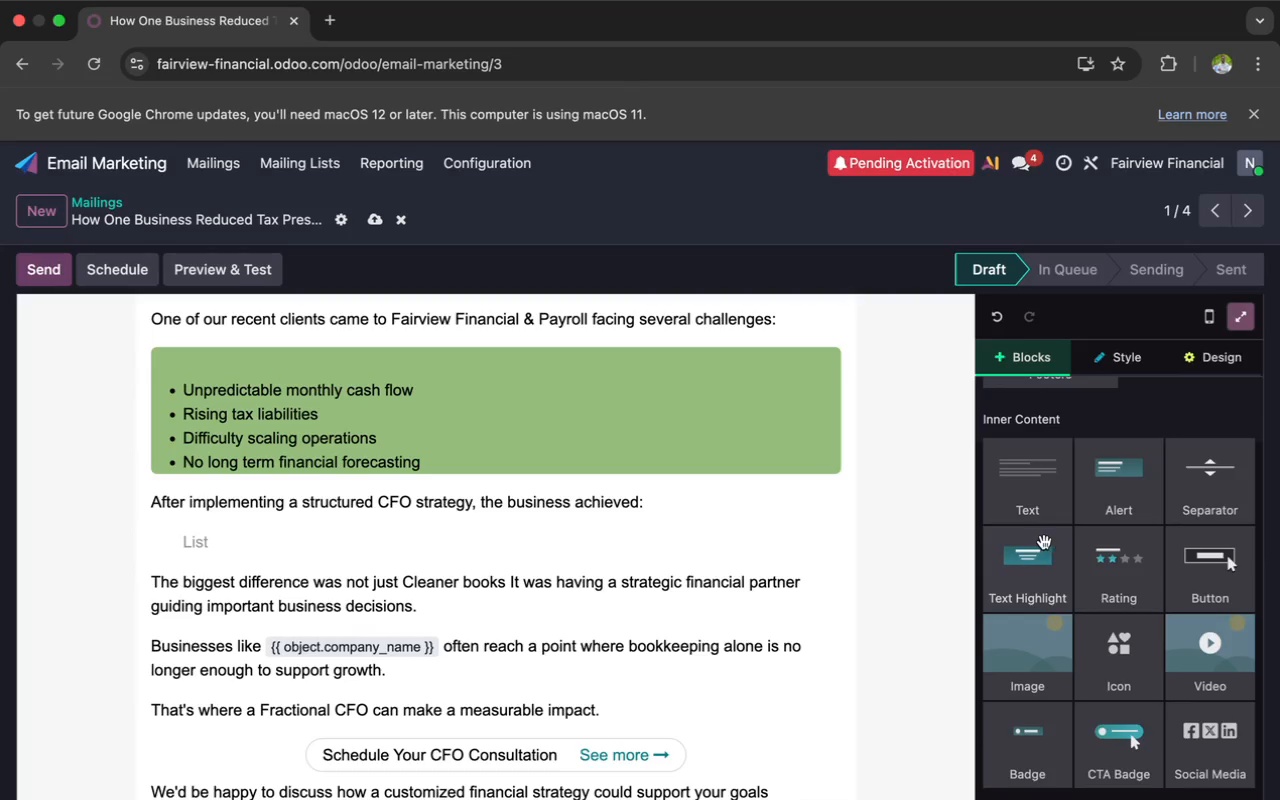 
left_click_drag(start_coordinate=[1038, 574], to_coordinate=[643, 611])
 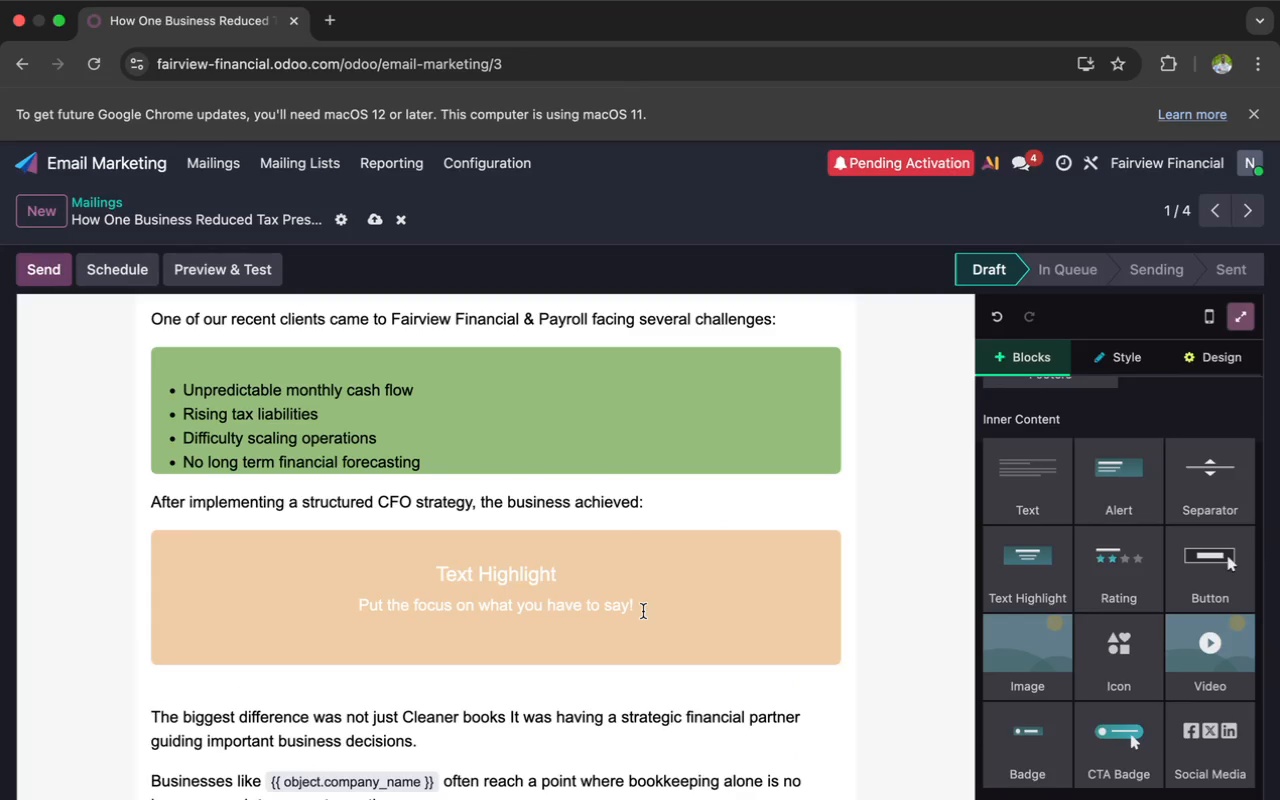 
left_click_drag(start_coordinate=[662, 620], to_coordinate=[427, 568])
 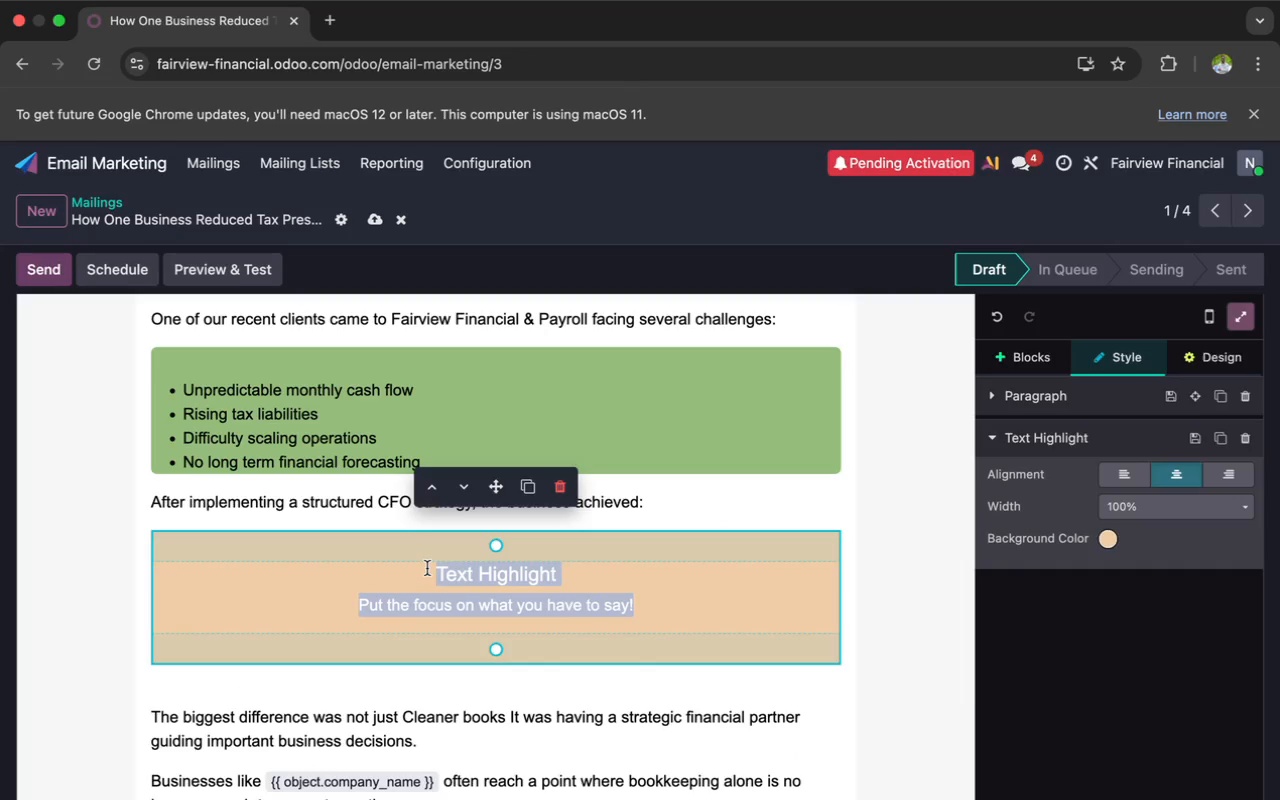 
key(Backspace)
 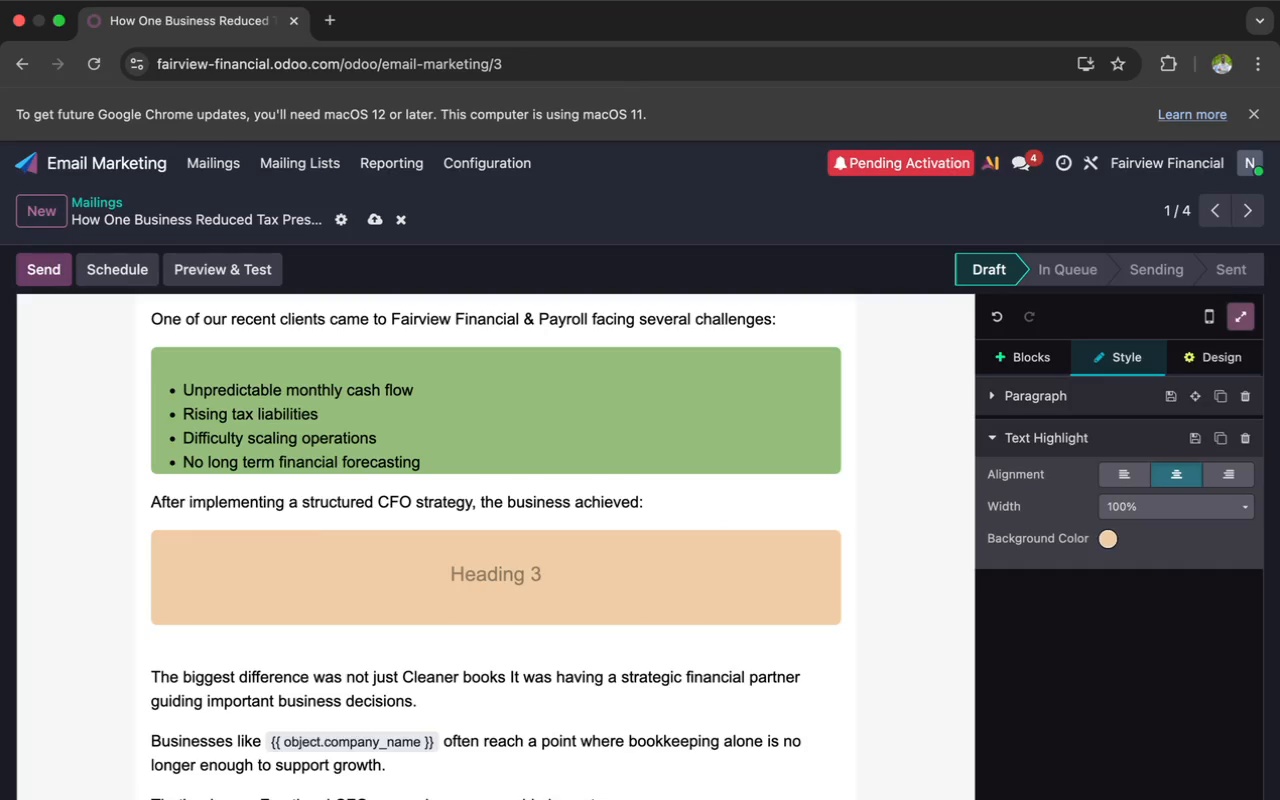 
key(Backspace)
 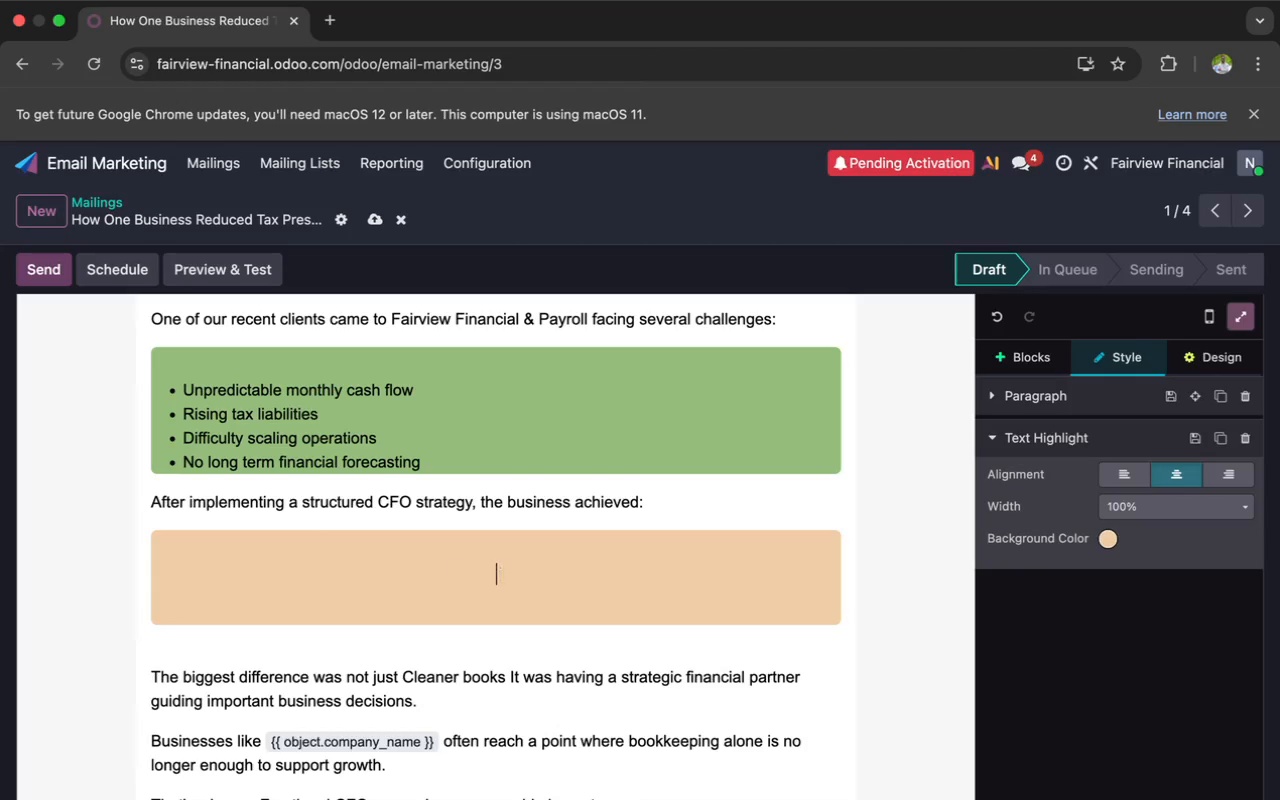 
key(Backspace)
 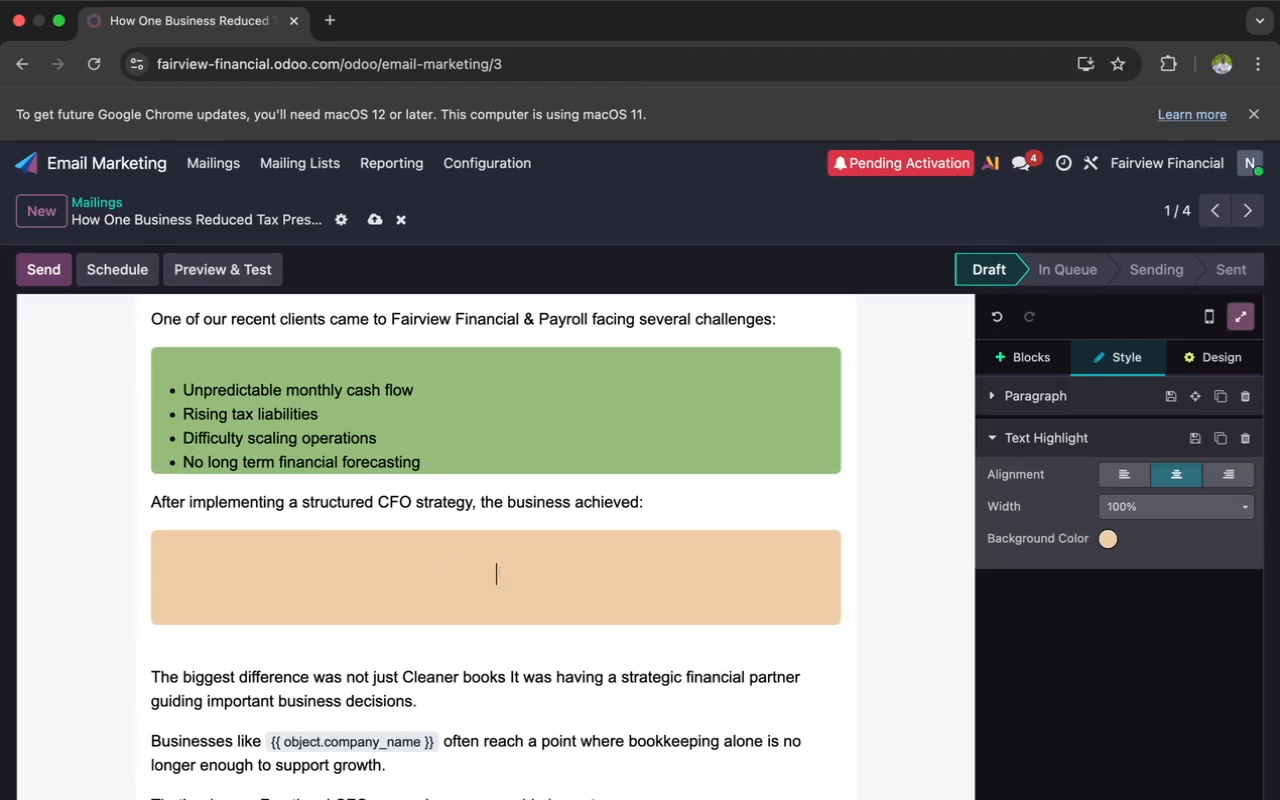 
key(Backspace)
 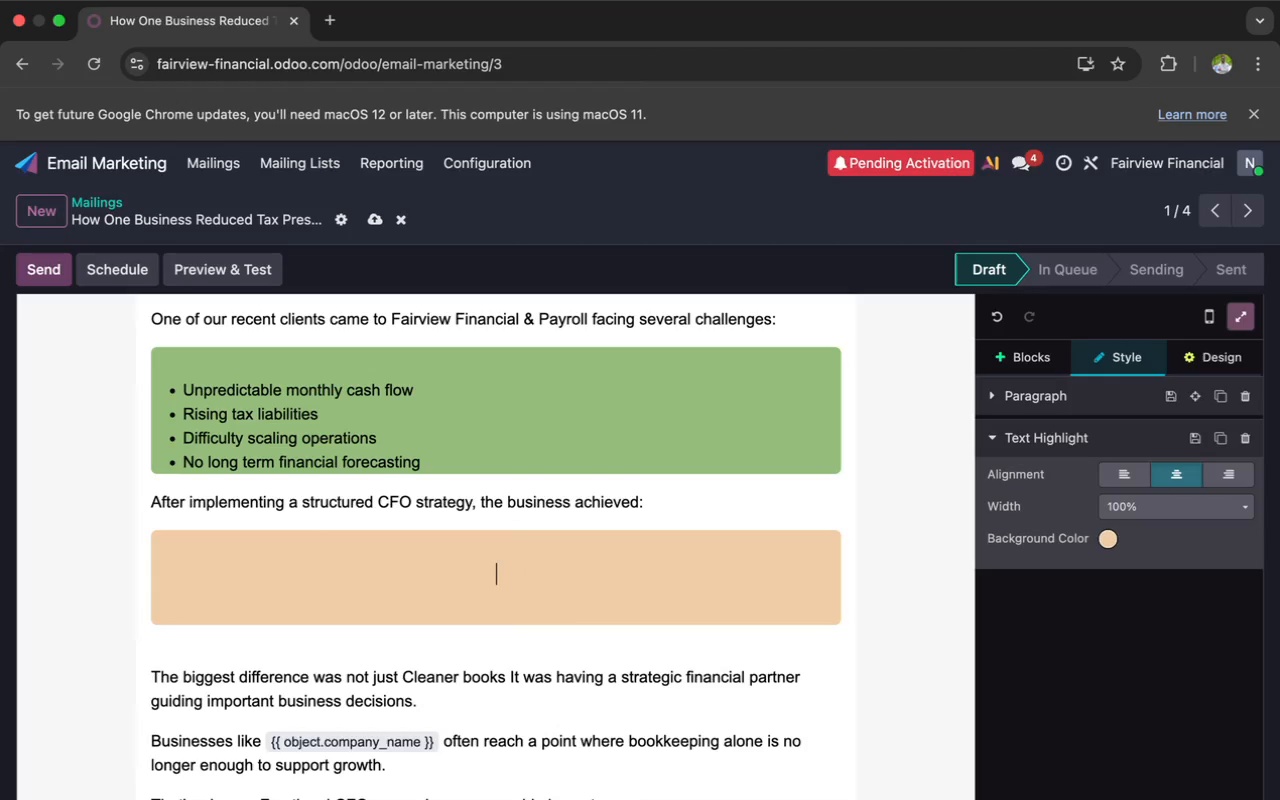 
key(Backspace)
 